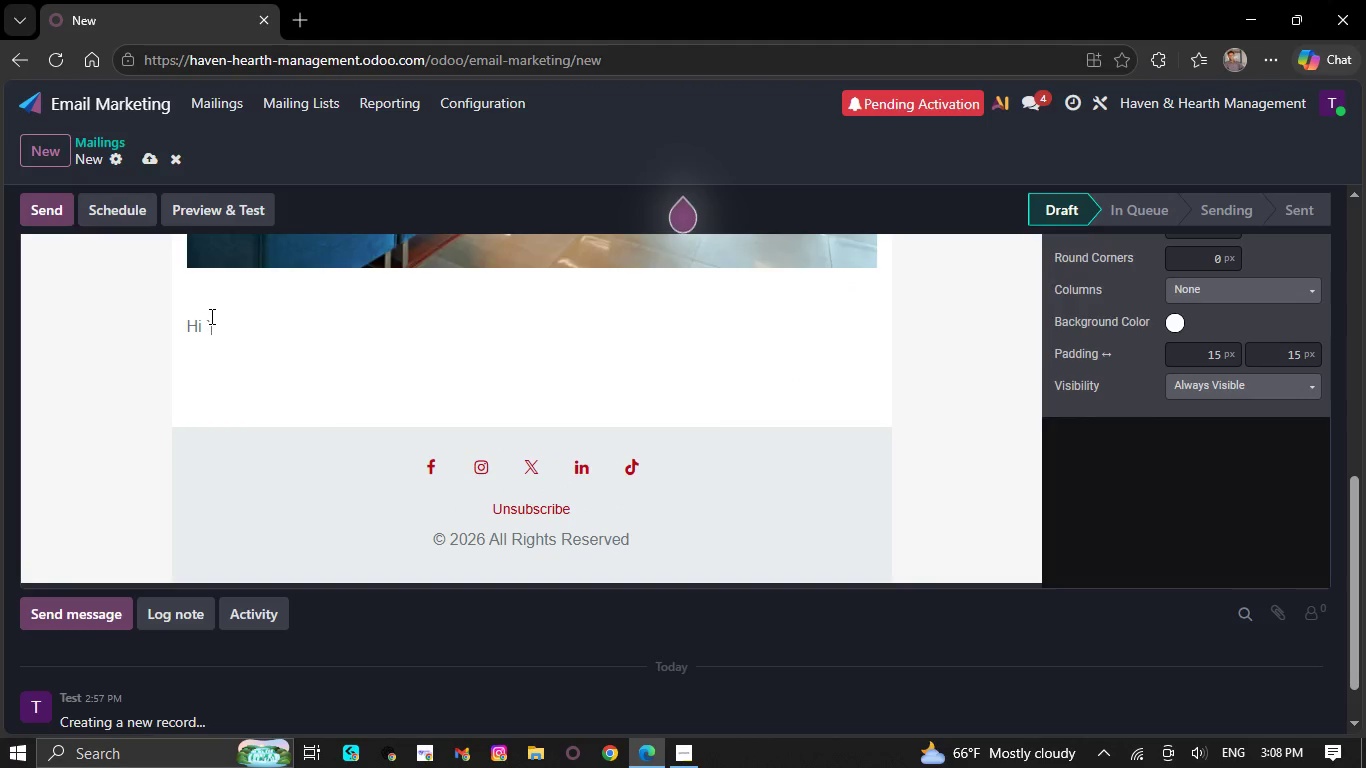 
key(Shift+ShiftRight)
 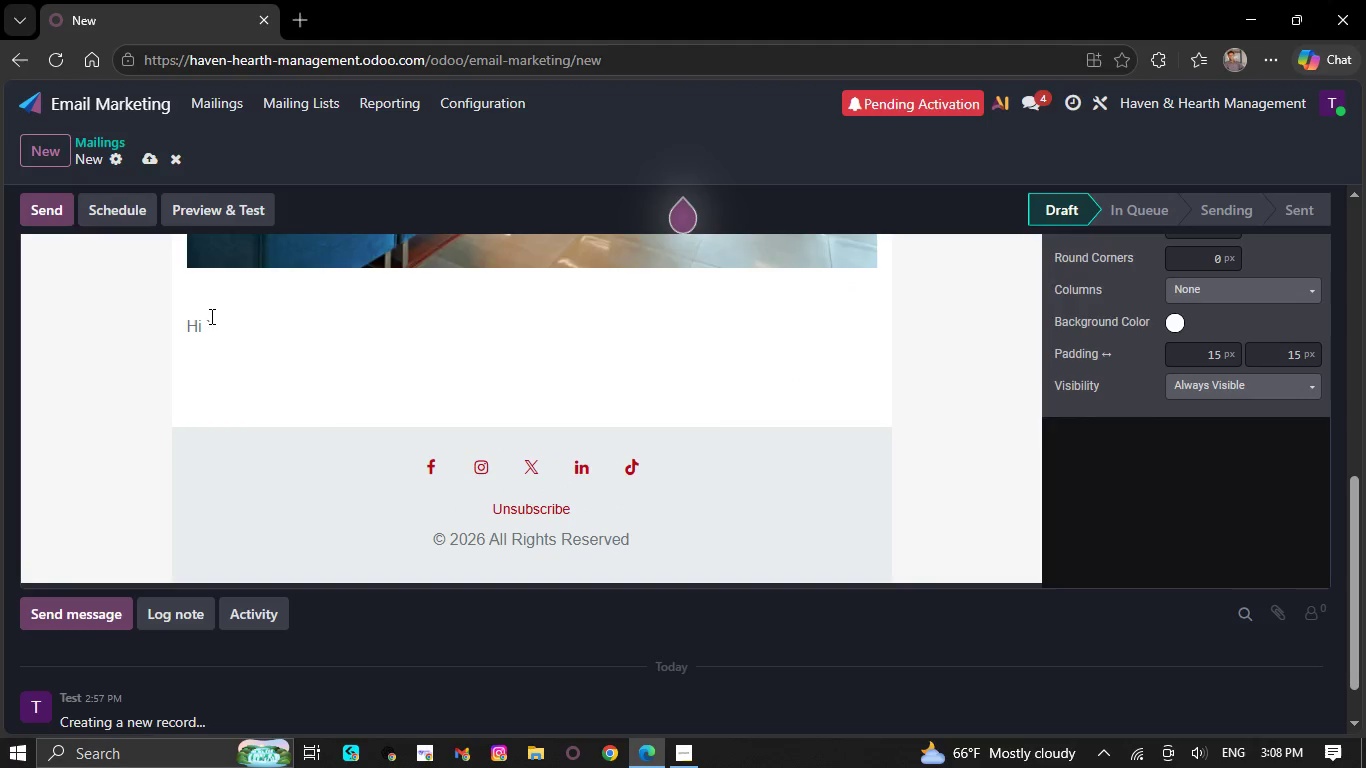 
key(Shift+BracketLeft)
 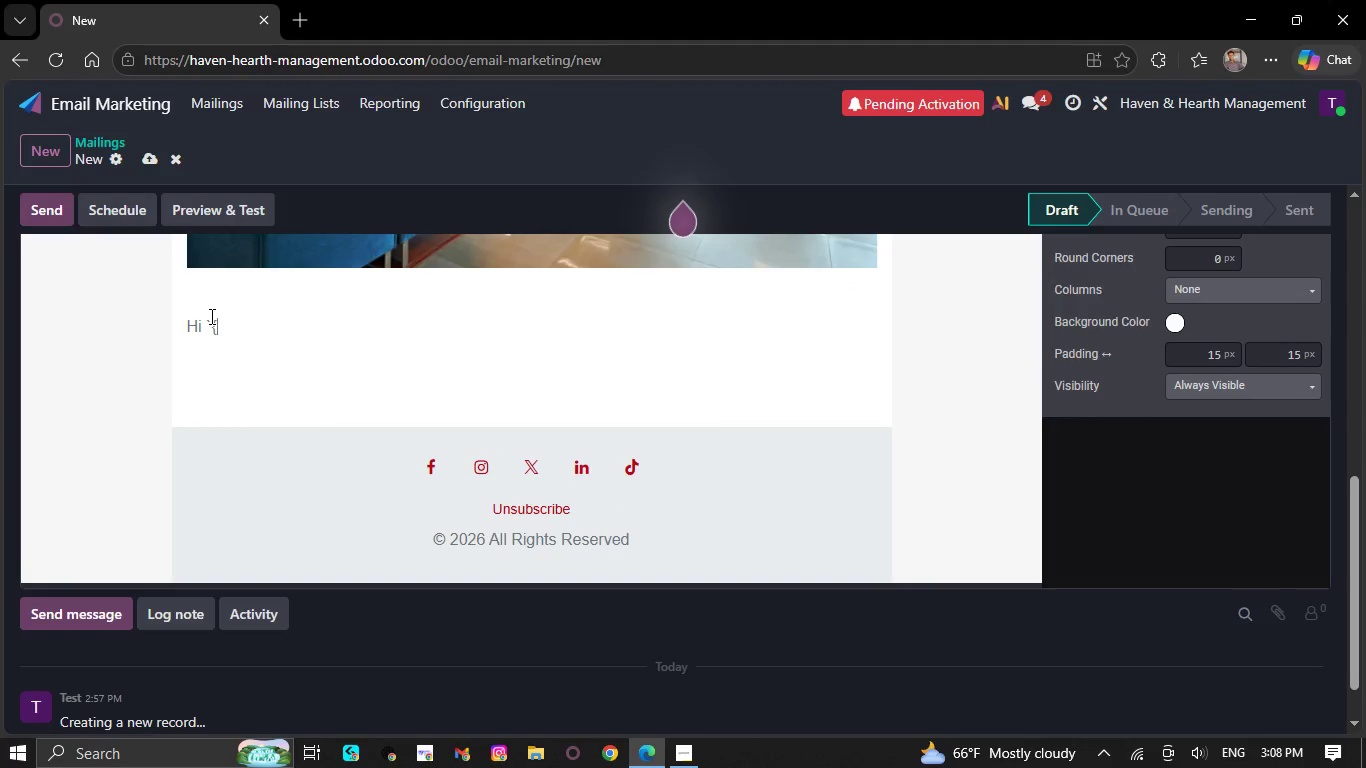 
key(Shift+ShiftRight)
 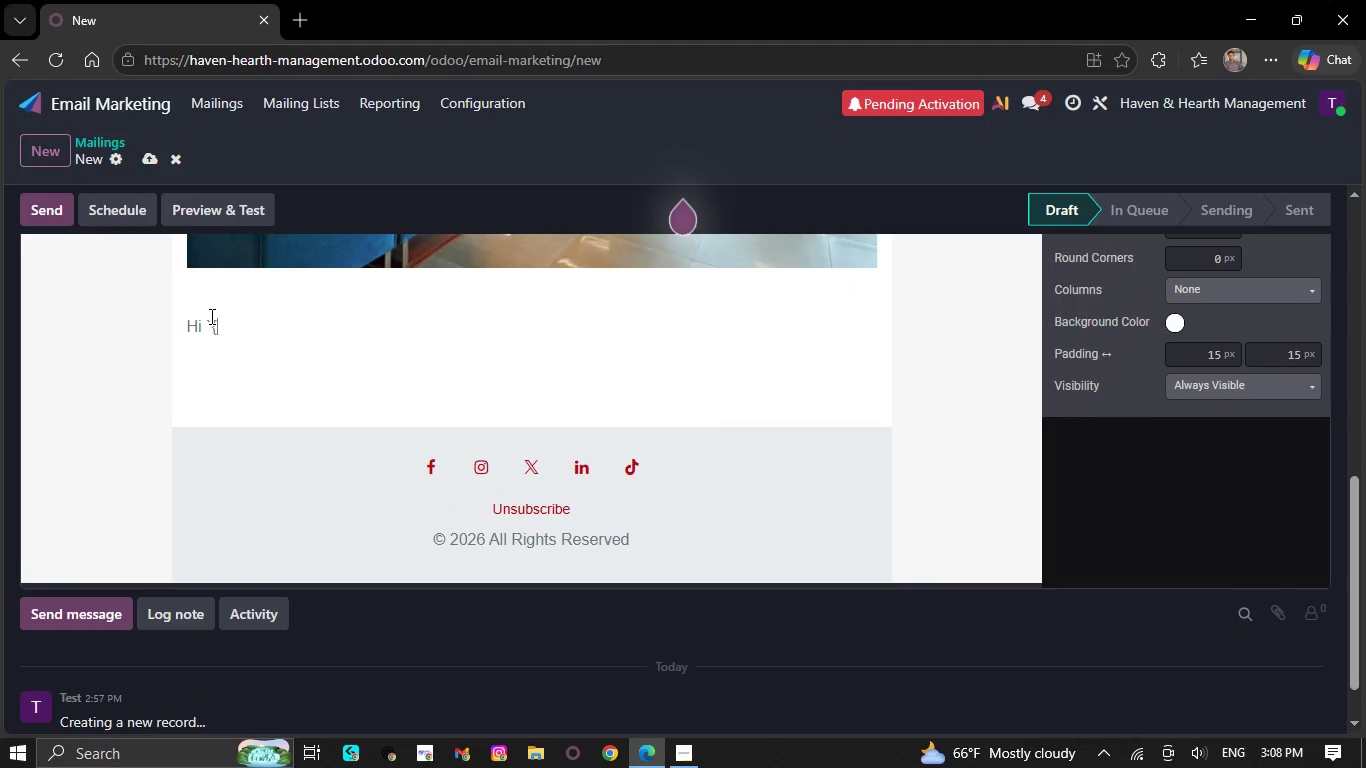 
key(Shift+BracketLeft)
 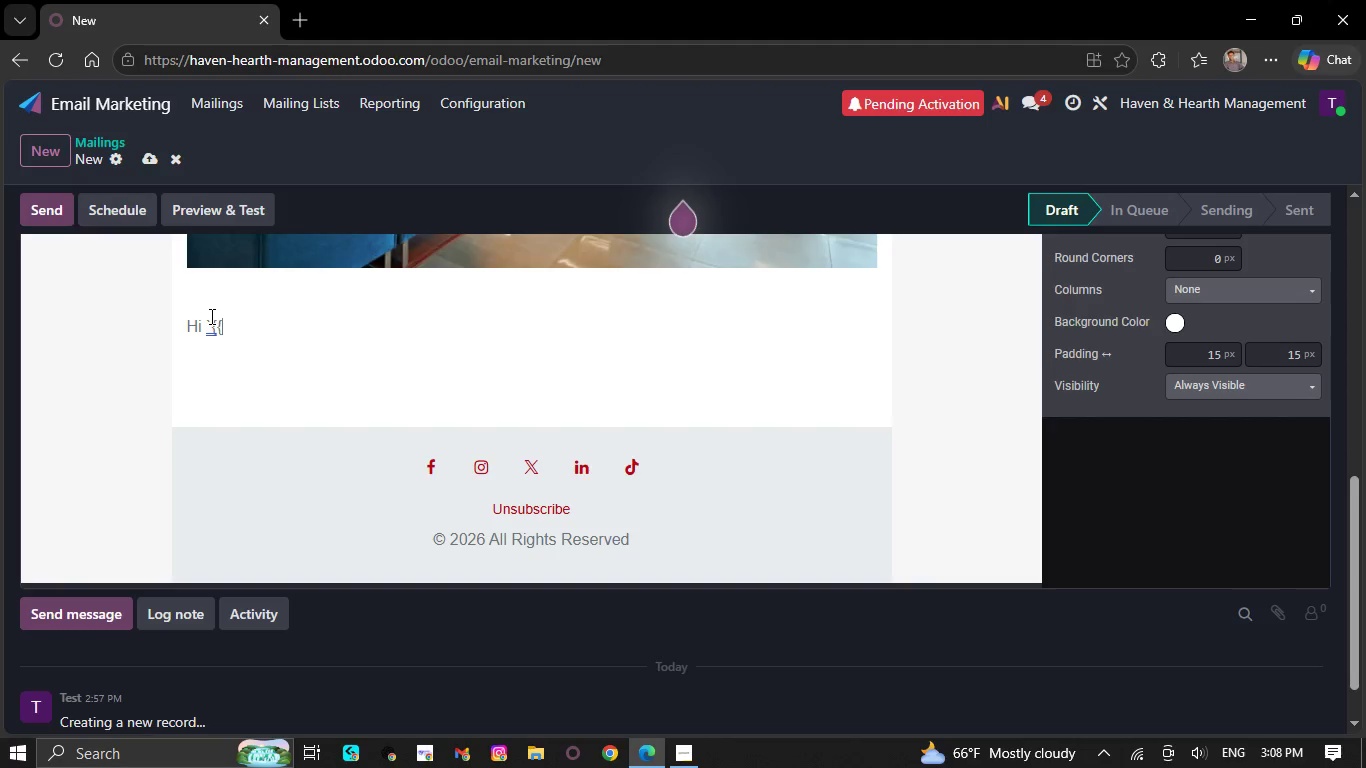 
wait(5.05)
 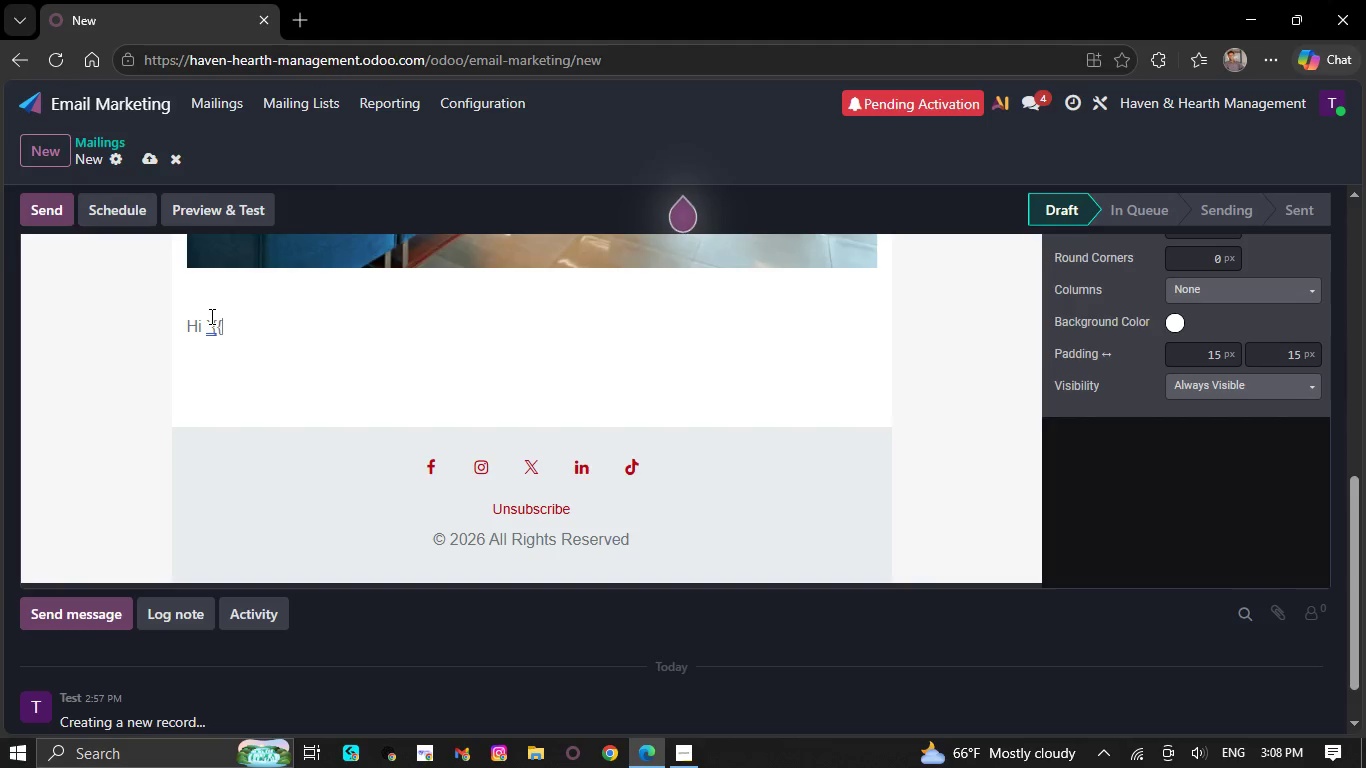 
type(object.property )
key(Backspace)
 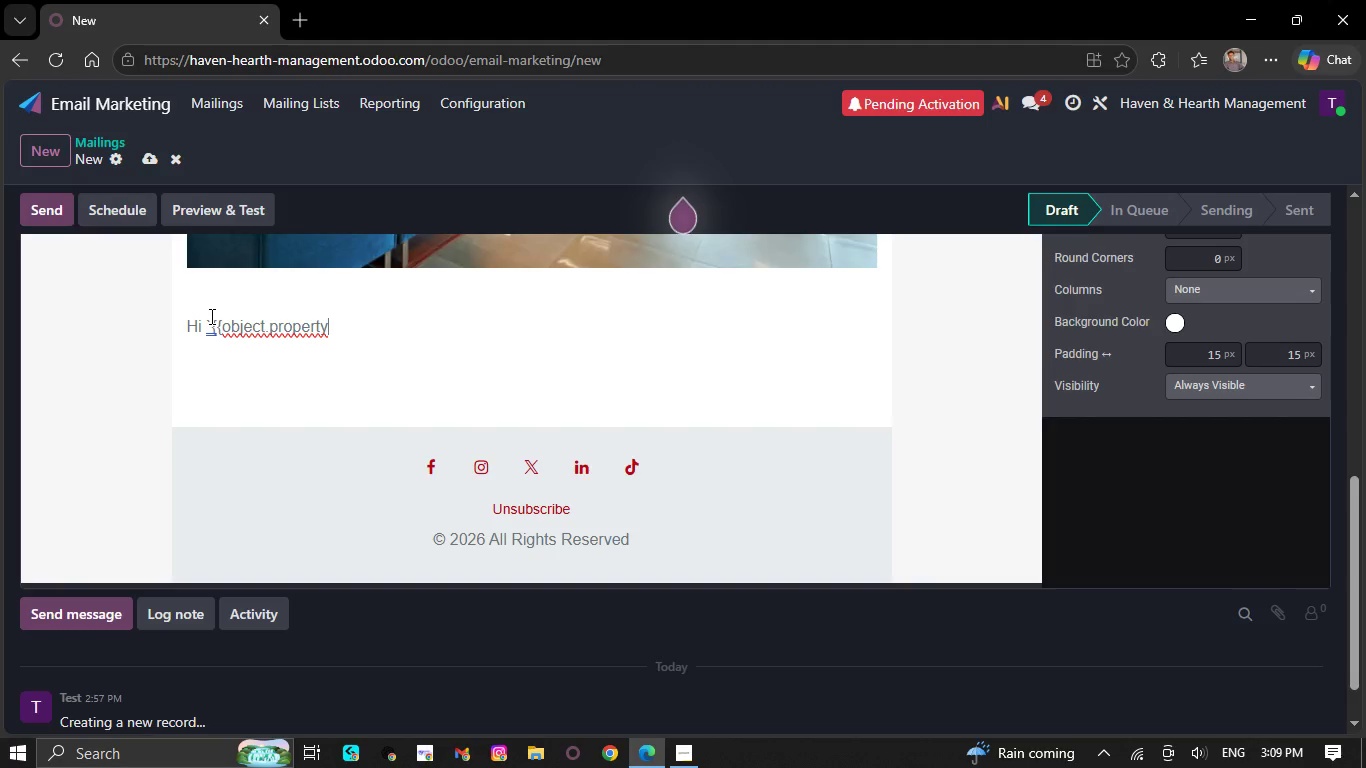 
type(_type}})
 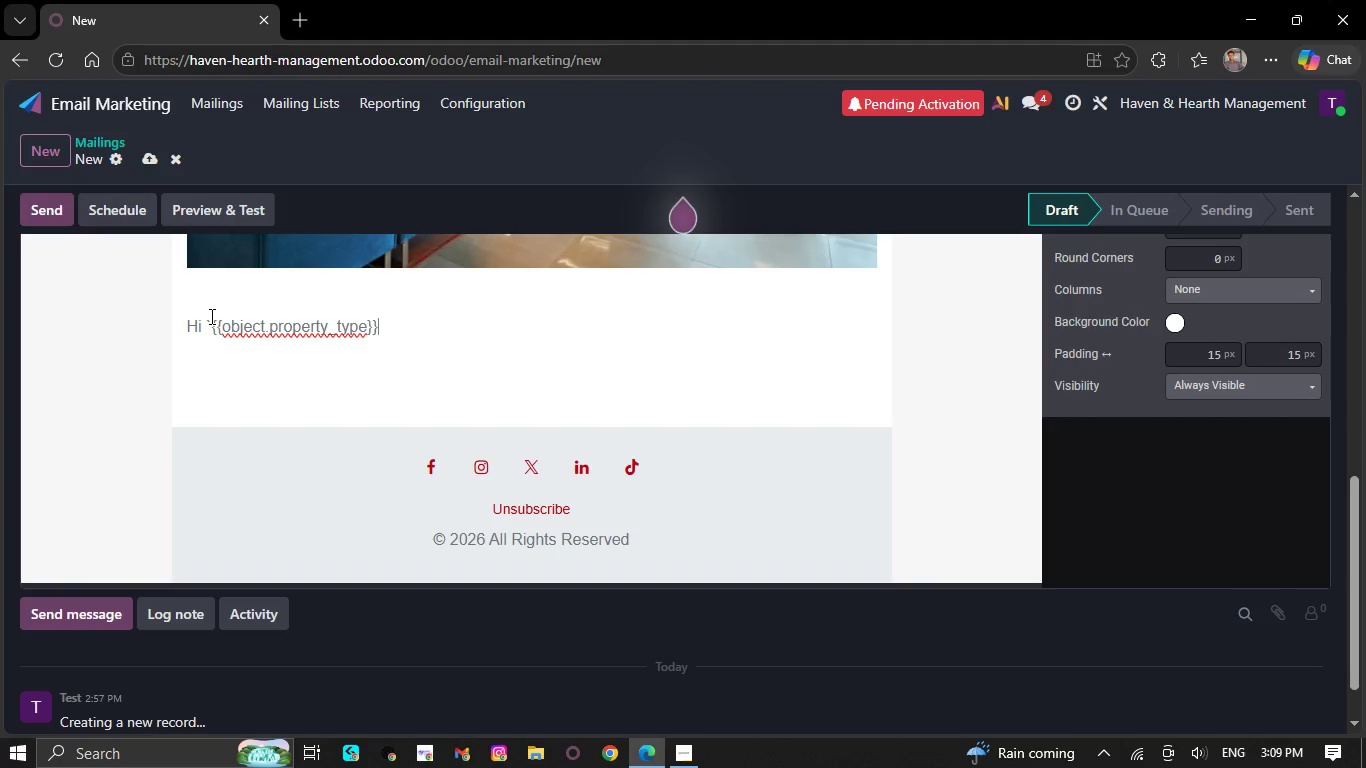 
key(Backquote)
 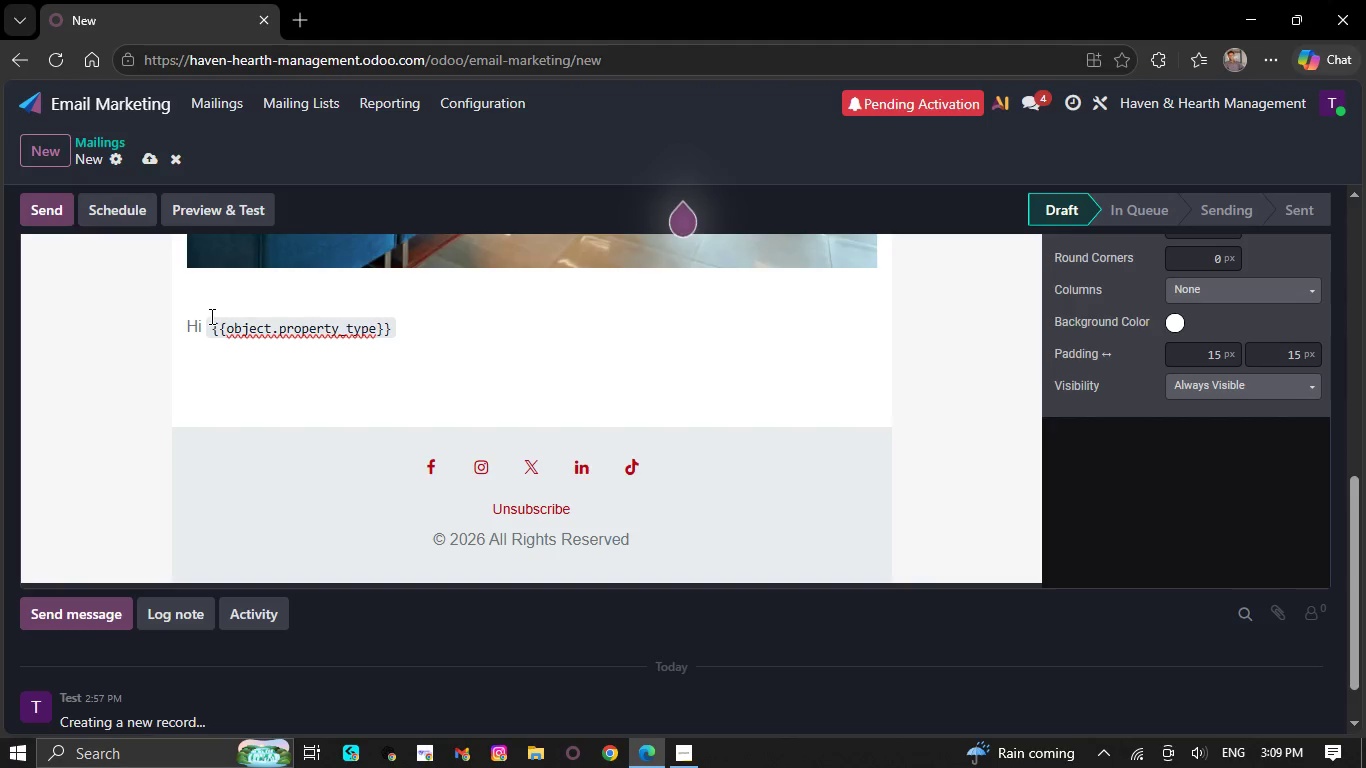 
key(ArrowLeft)
 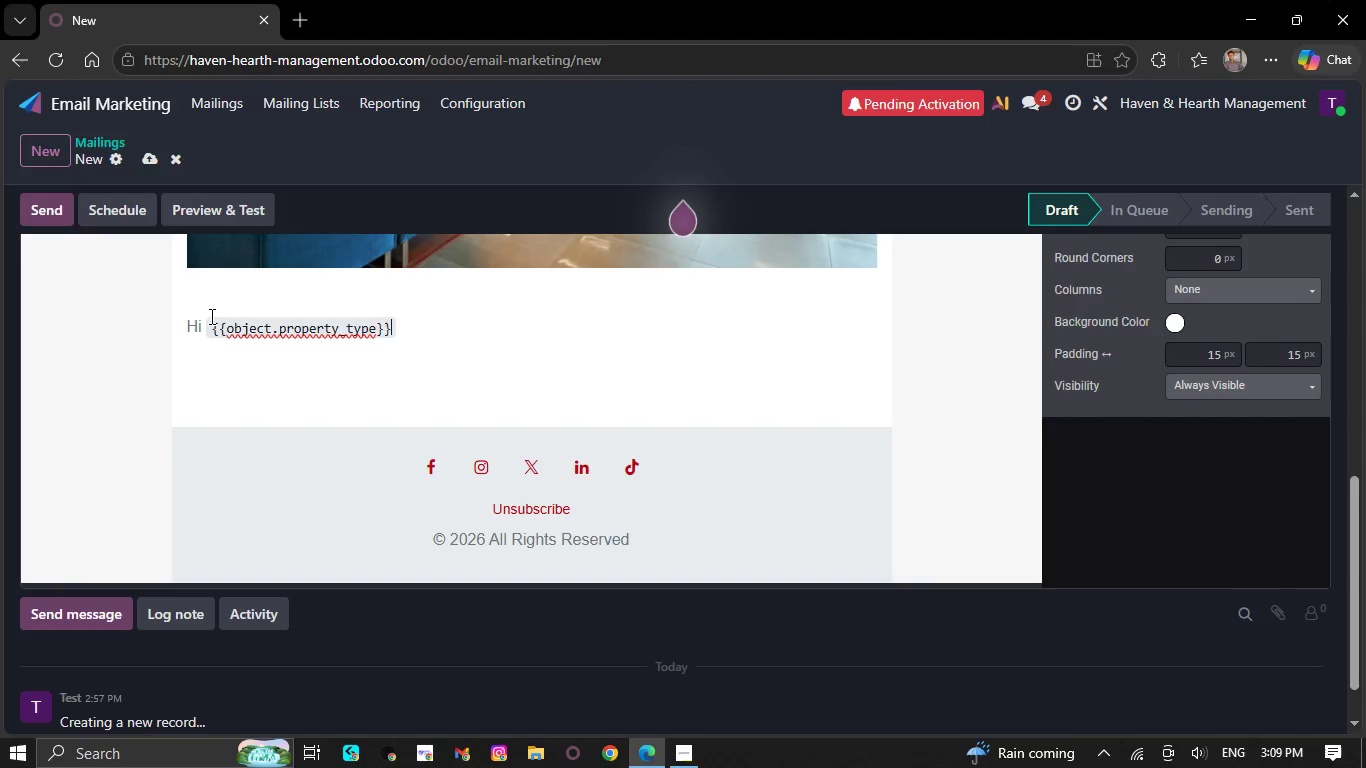 
wait(5.84)
 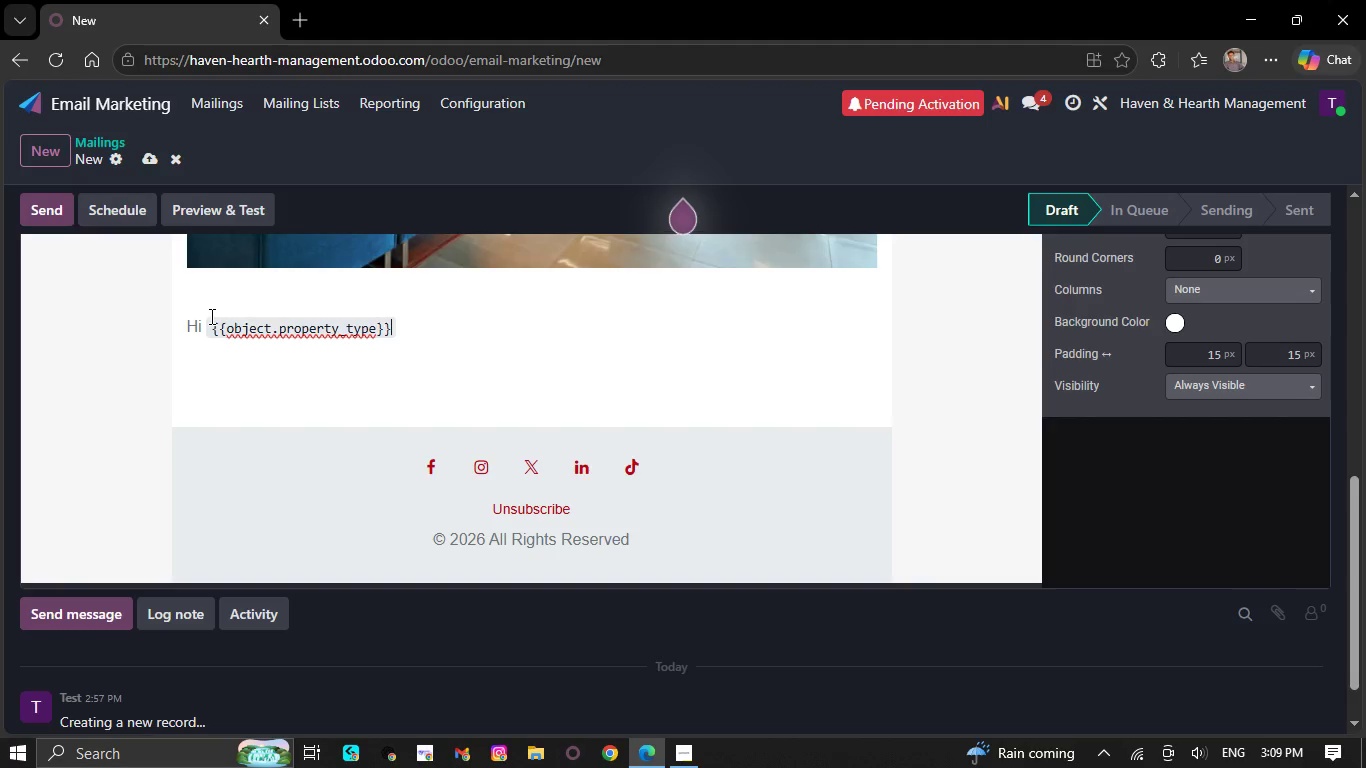 
key(ArrowRight)
 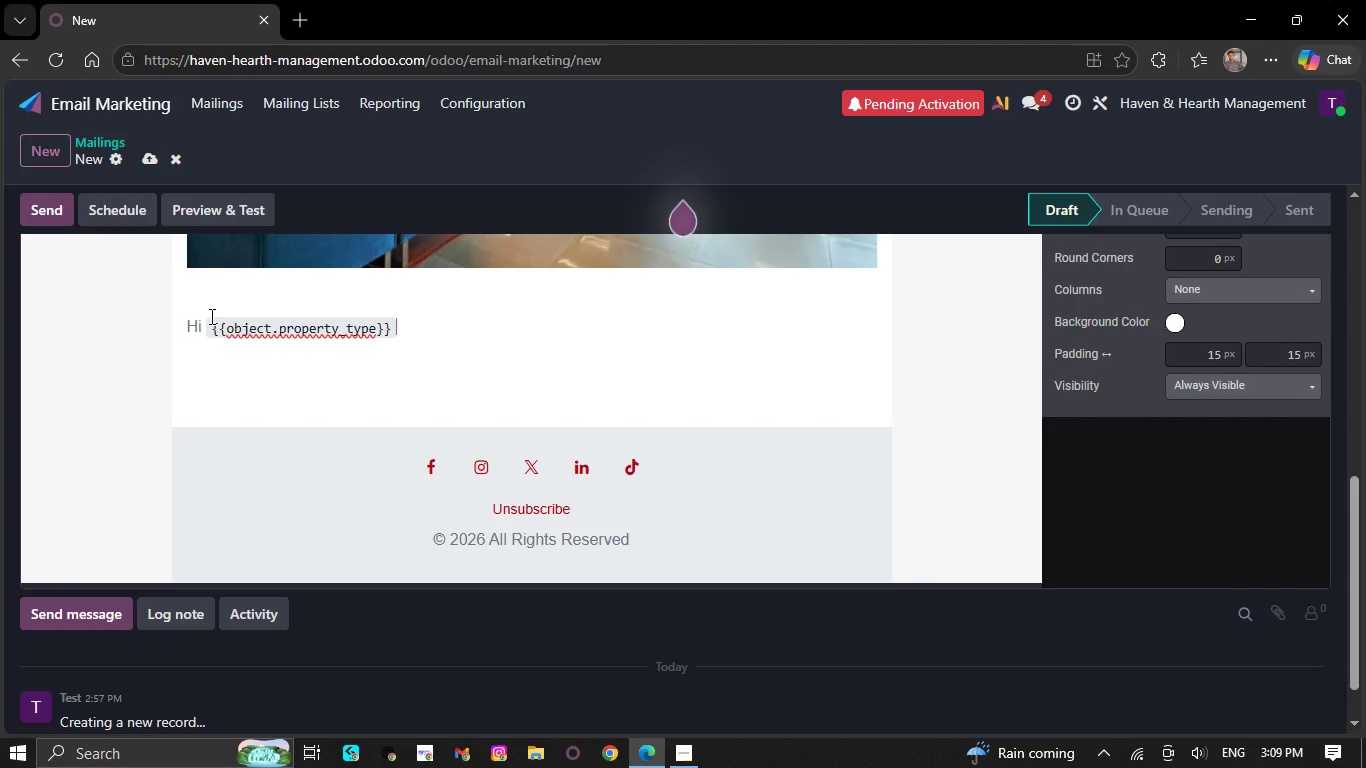 
key(NumpadEnter)
 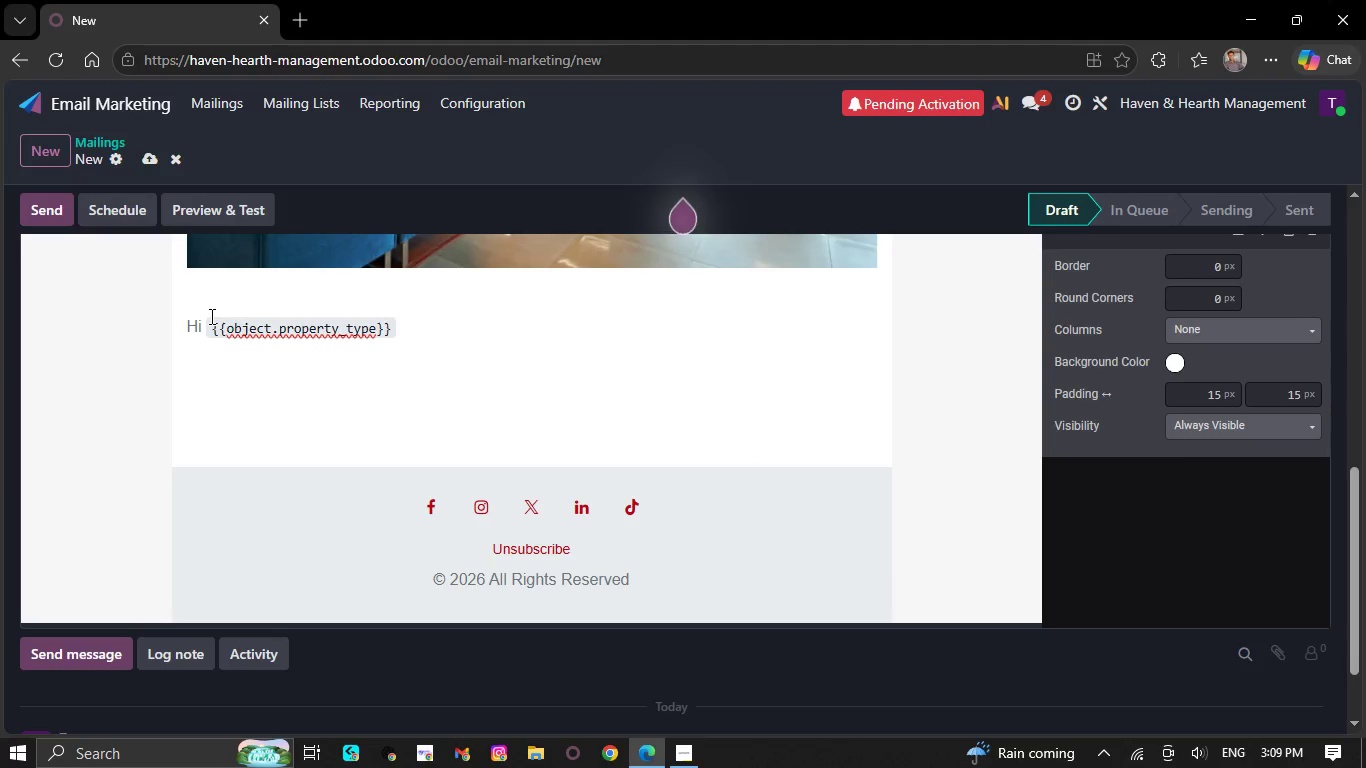 
key(Tab)
 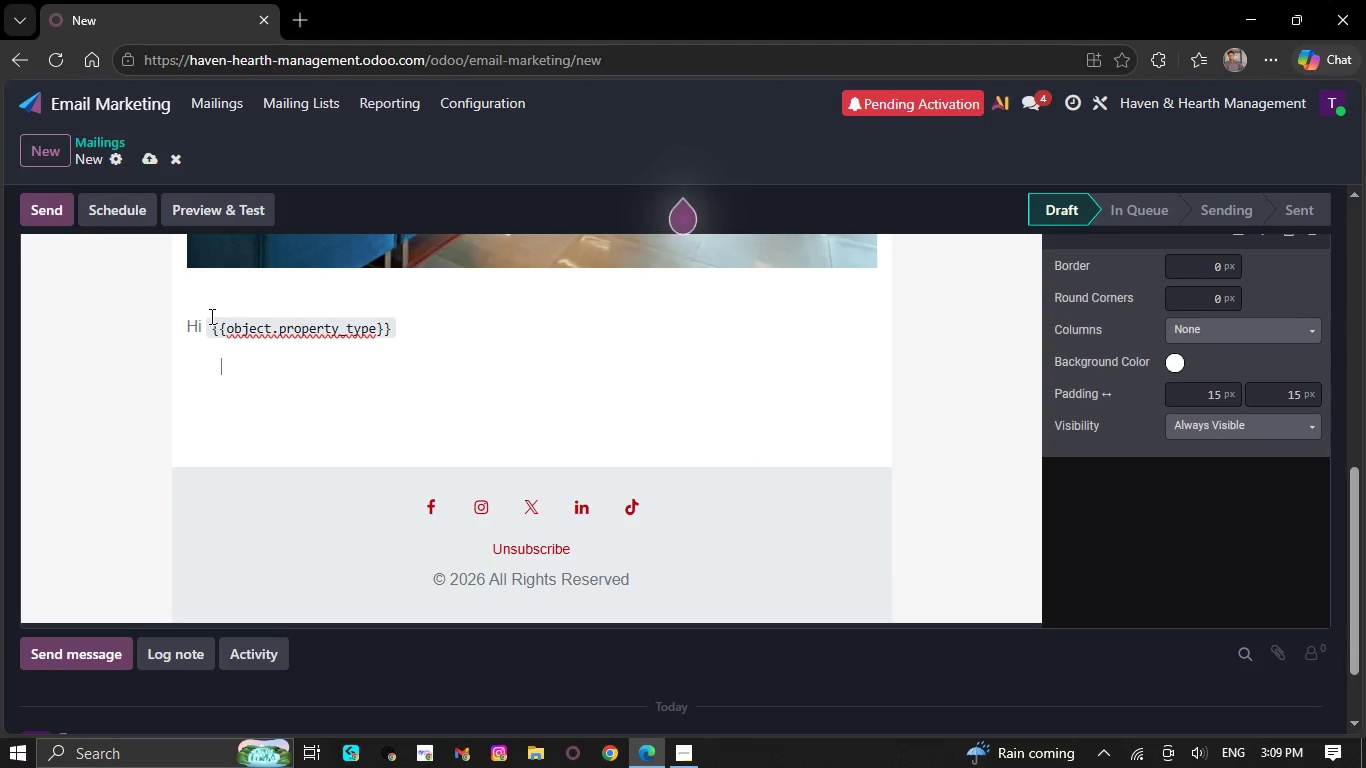 
key(Tab)
 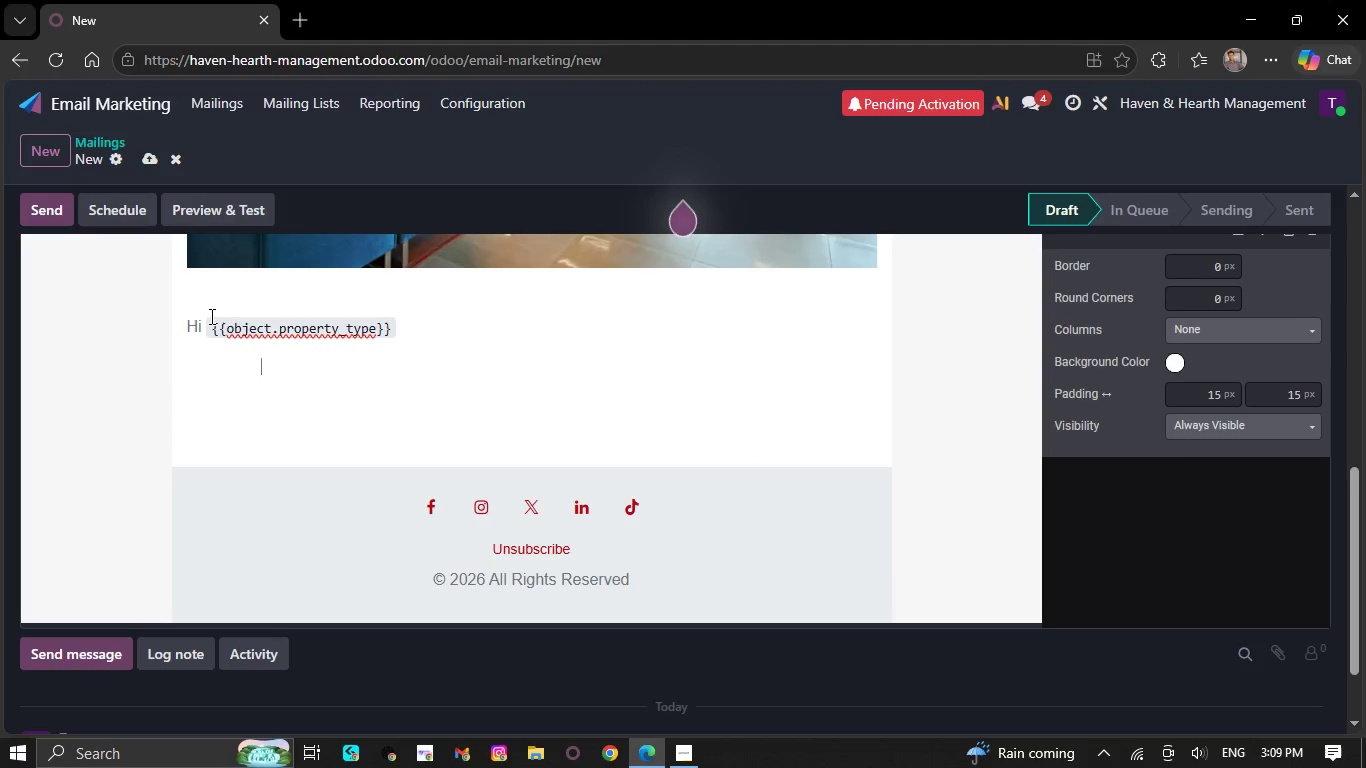 
key(Backspace)
 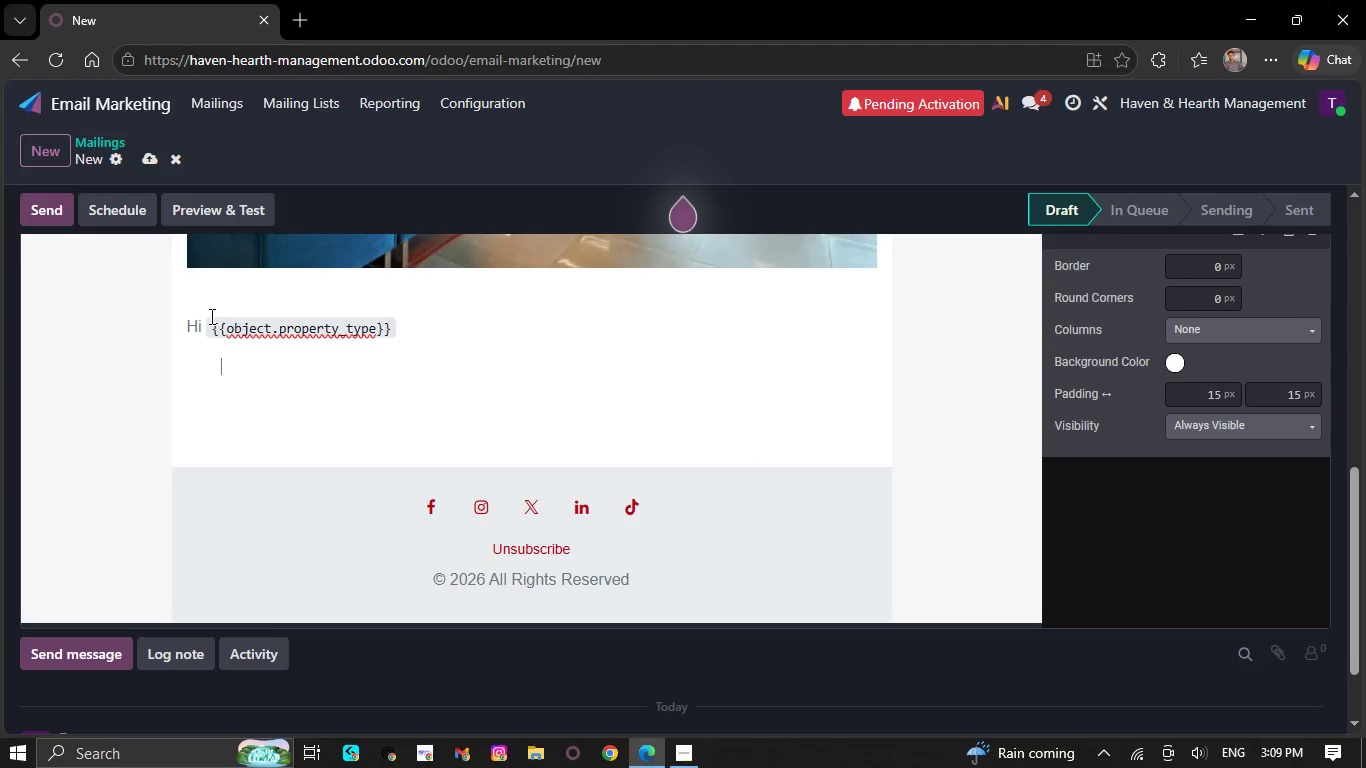 
key(Backspace)
 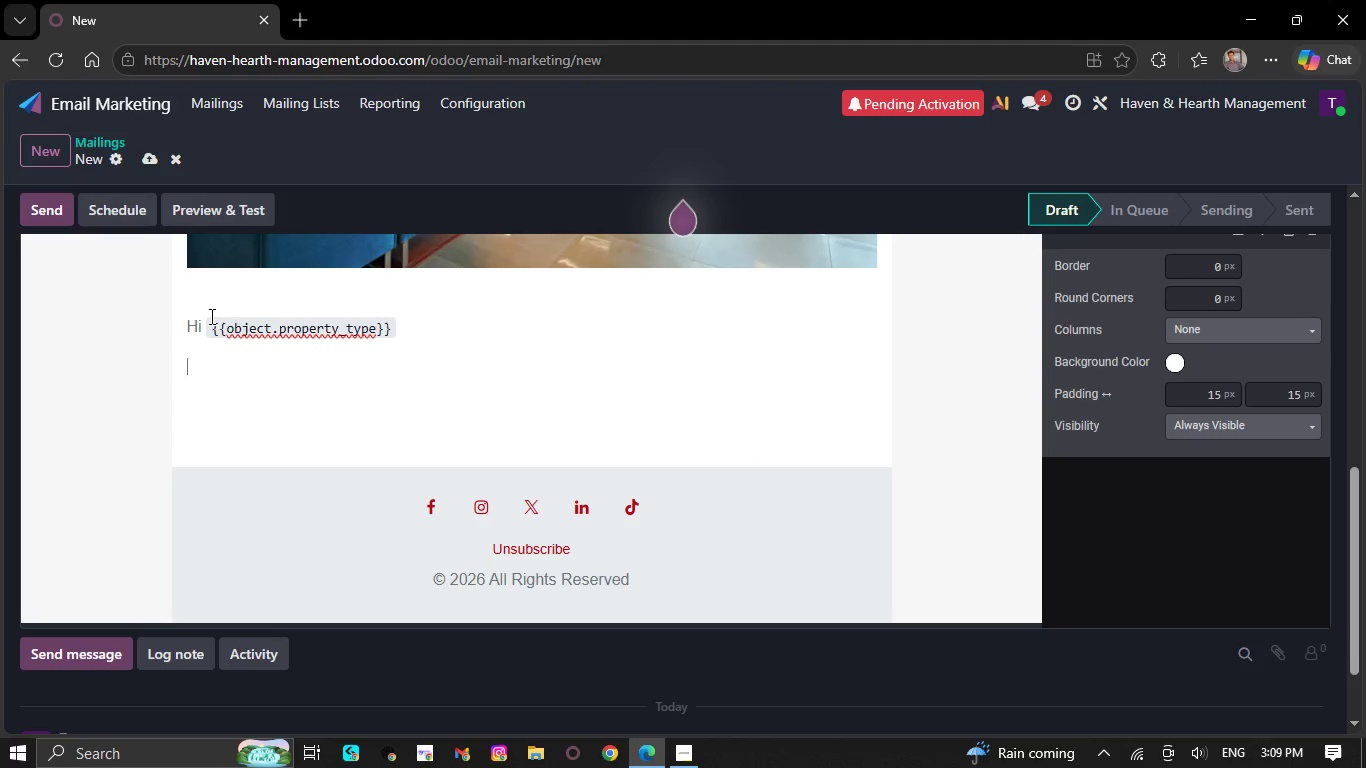 
key(CapsLock)
 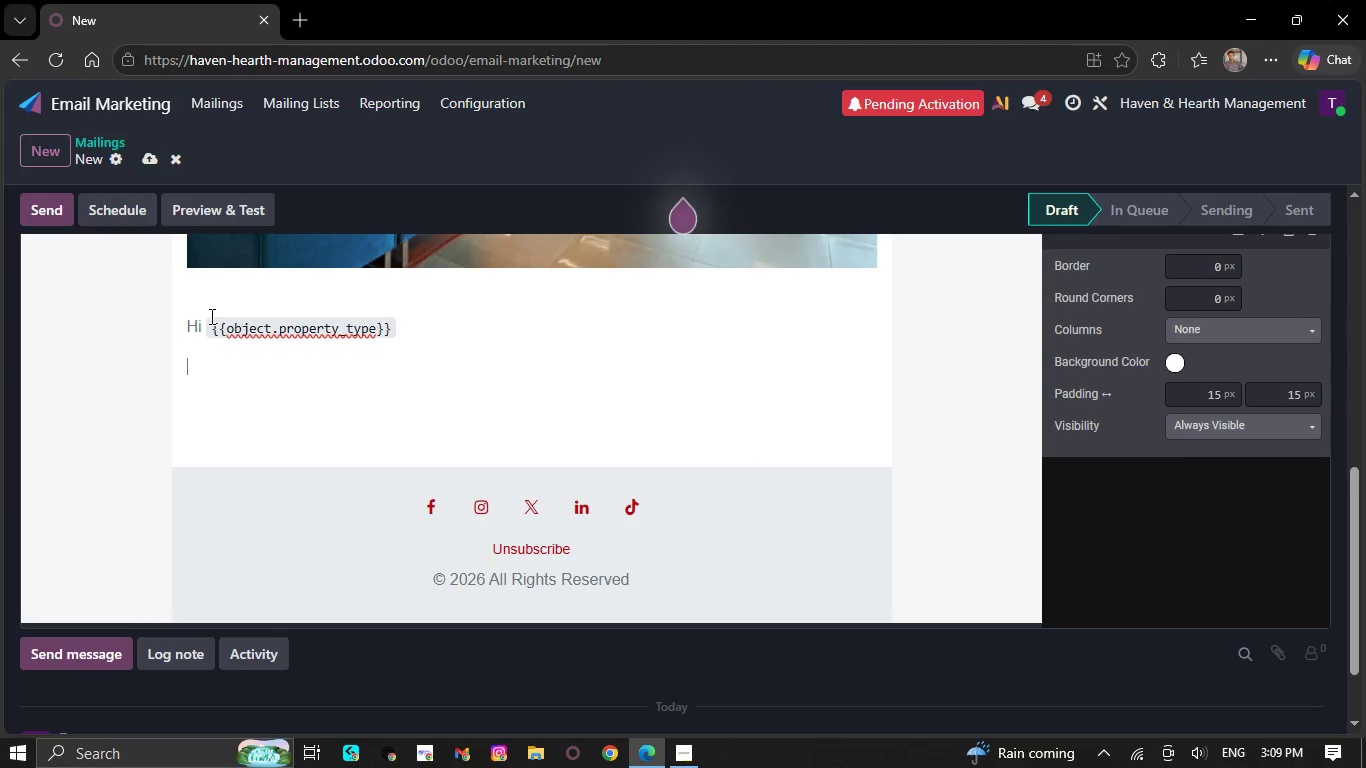 
key(Backspace)
 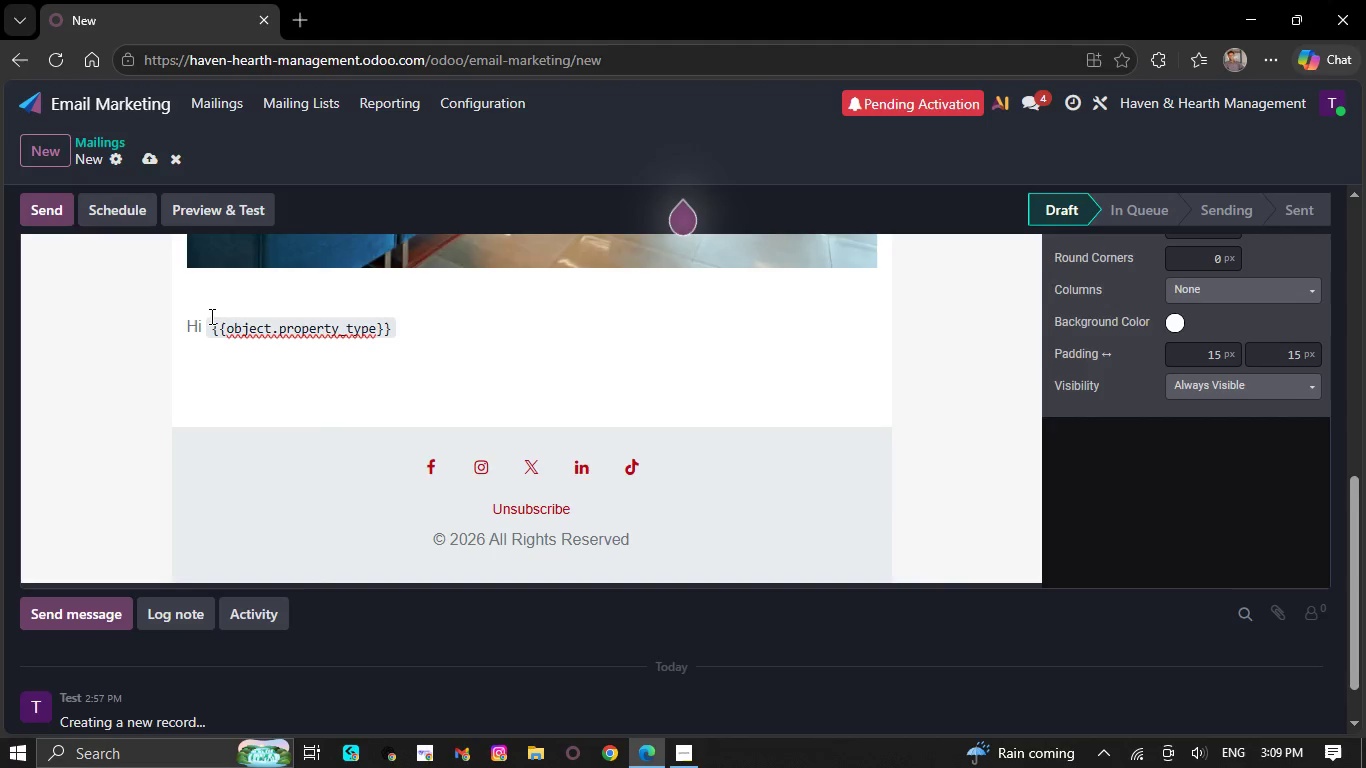 
key(NumpadEnter)
 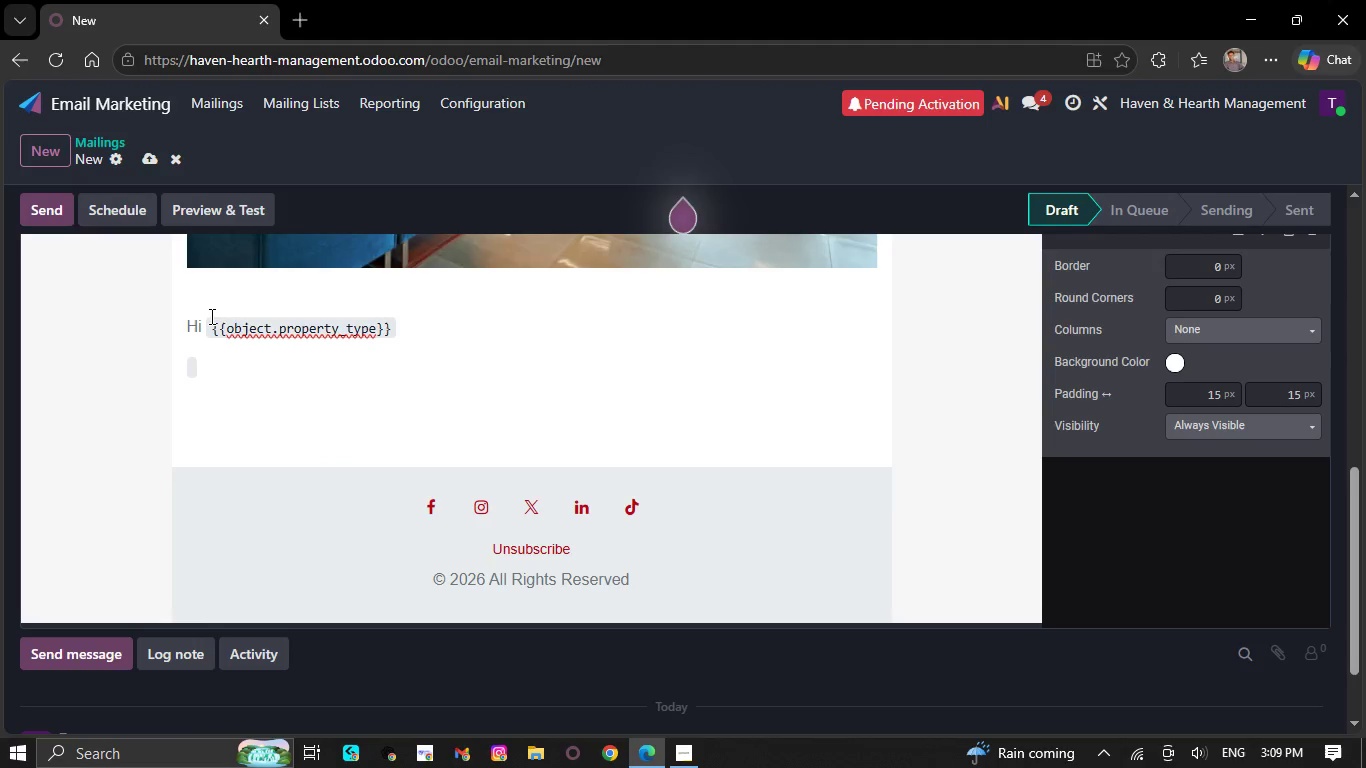 
key(Backspace)
 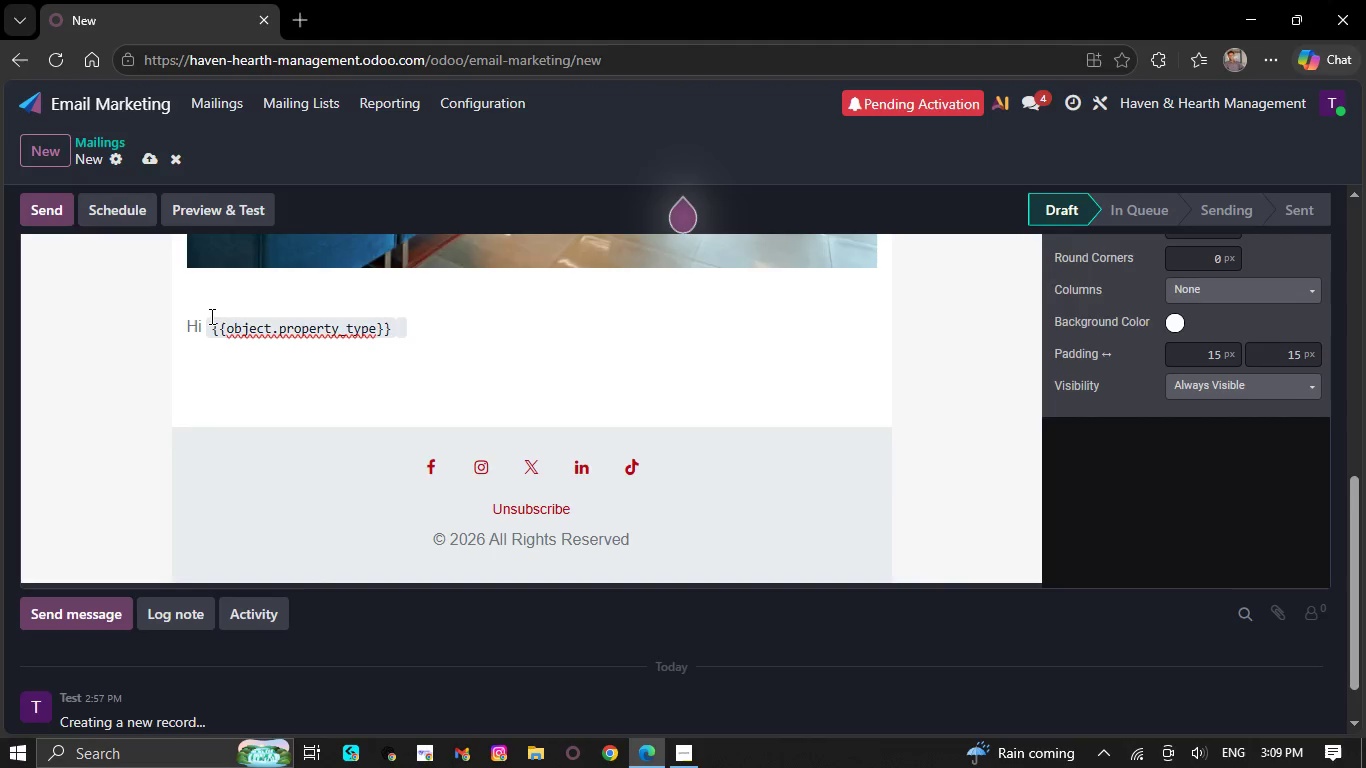 
key(ArrowRight)
 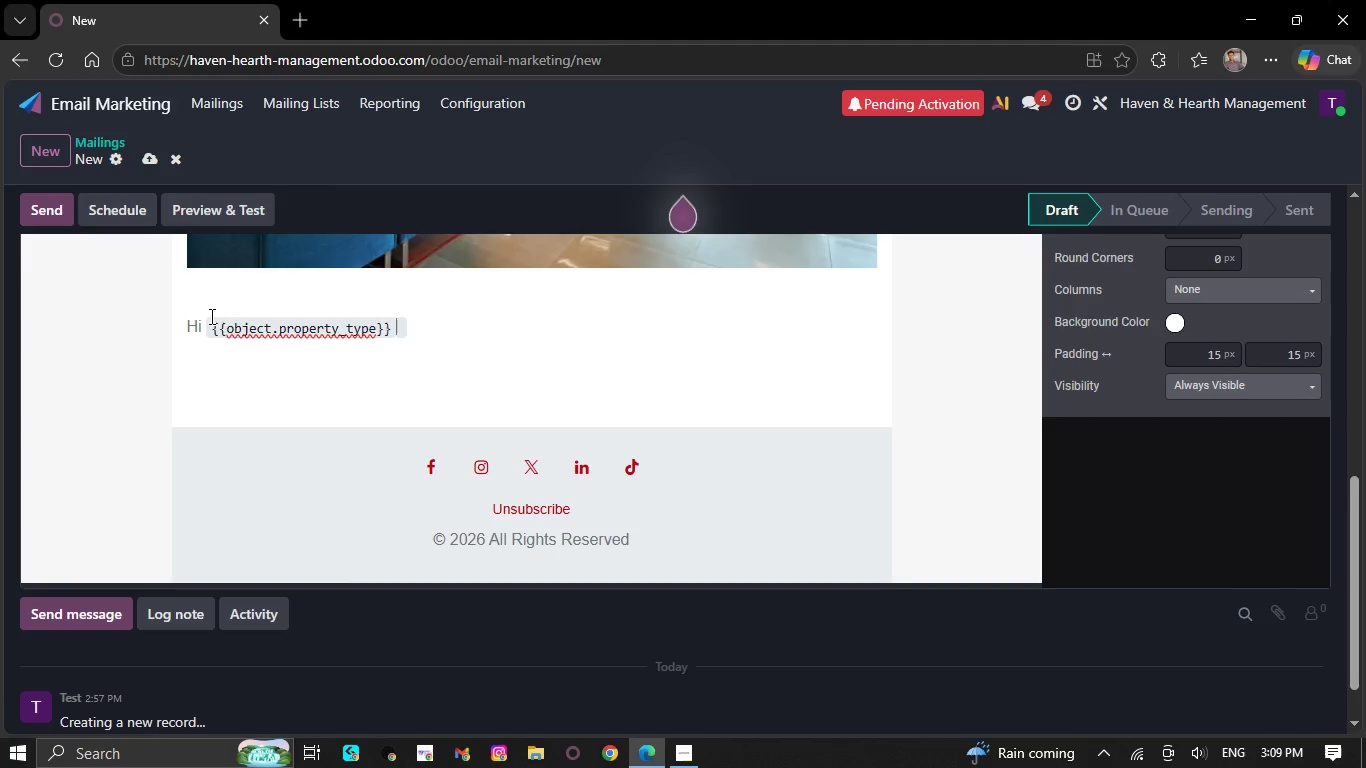 
key(ArrowRight)
 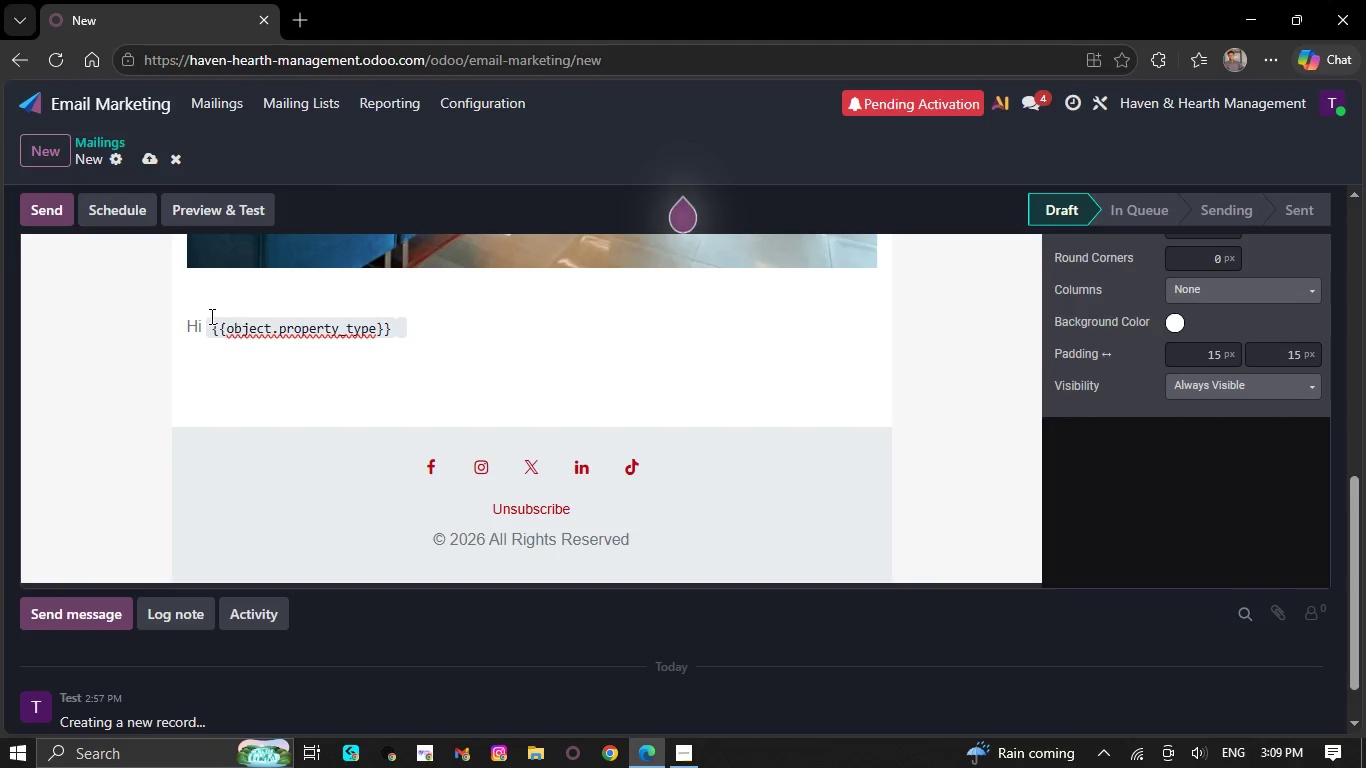 
key(Backspace)
 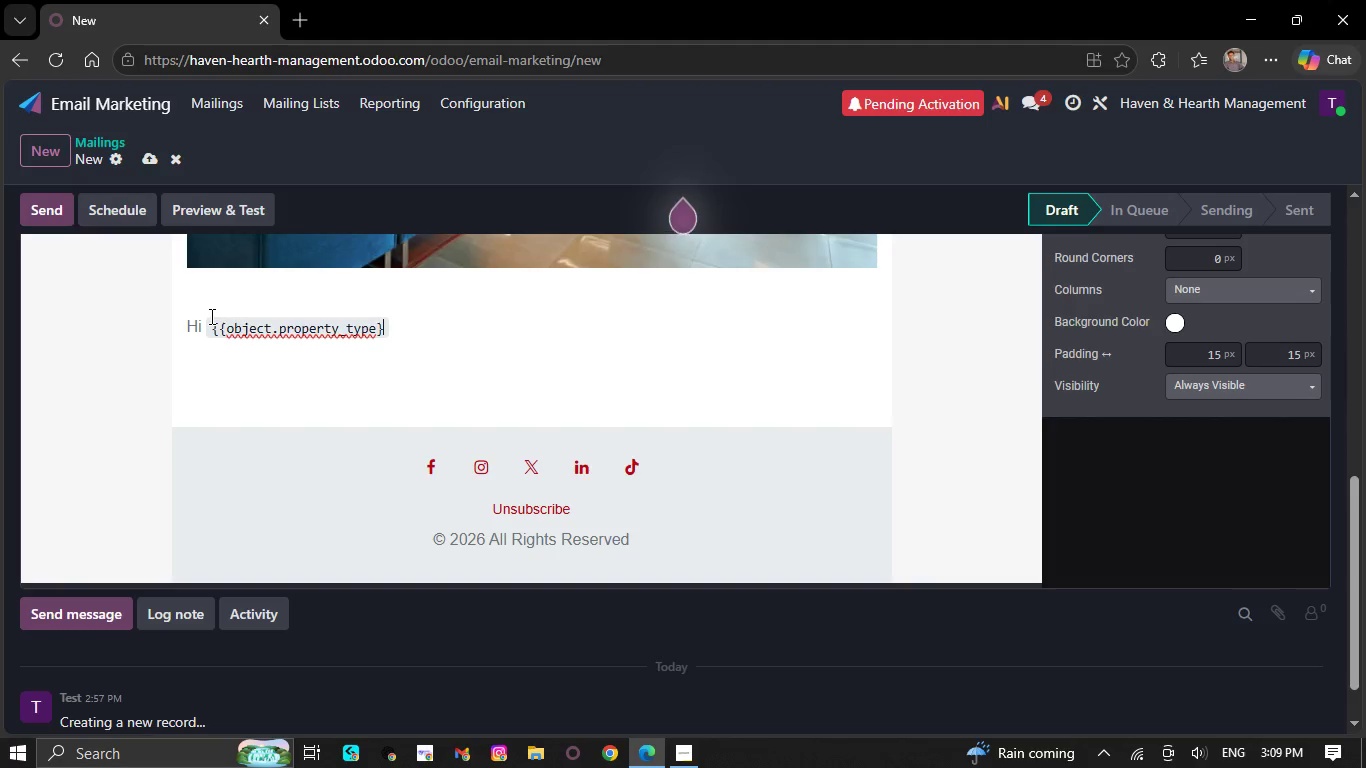 
key(Shift+ShiftRight)
 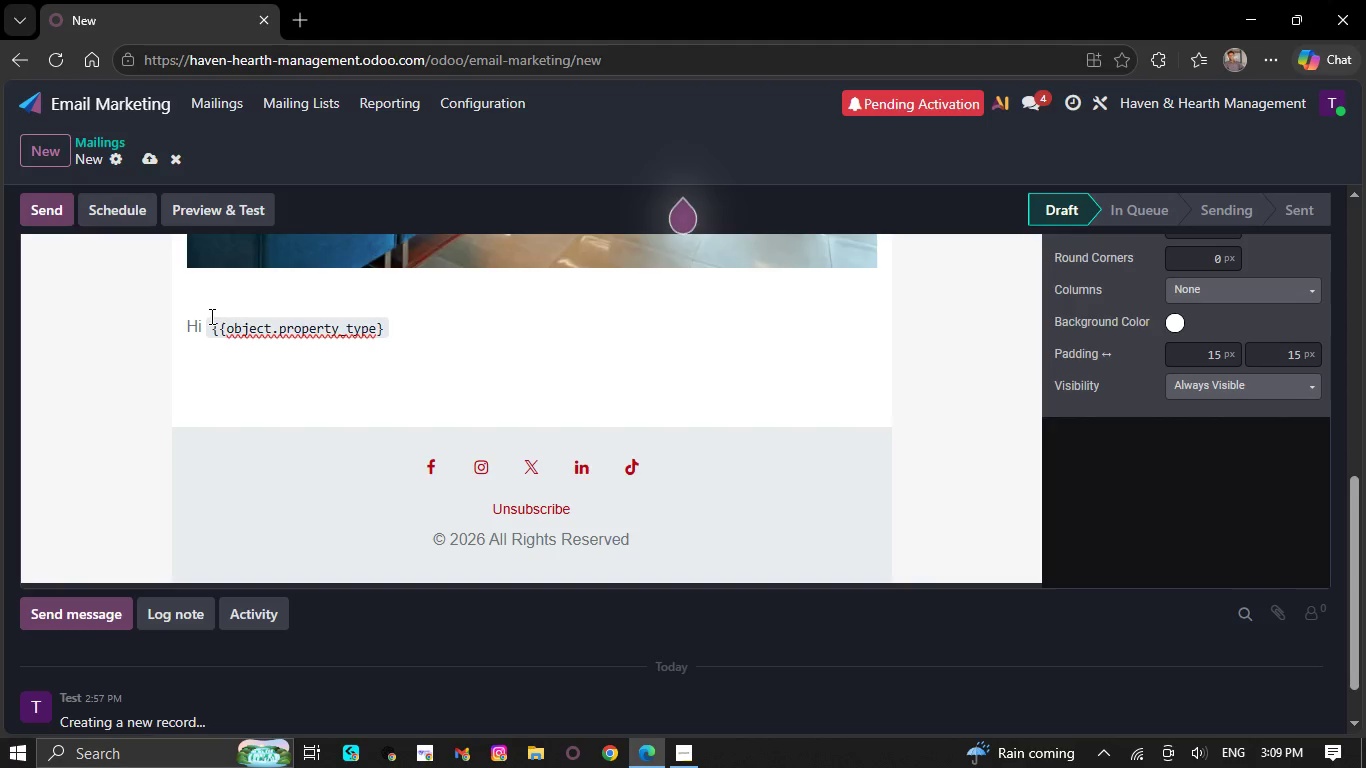 
key(Shift+BracketRight)
 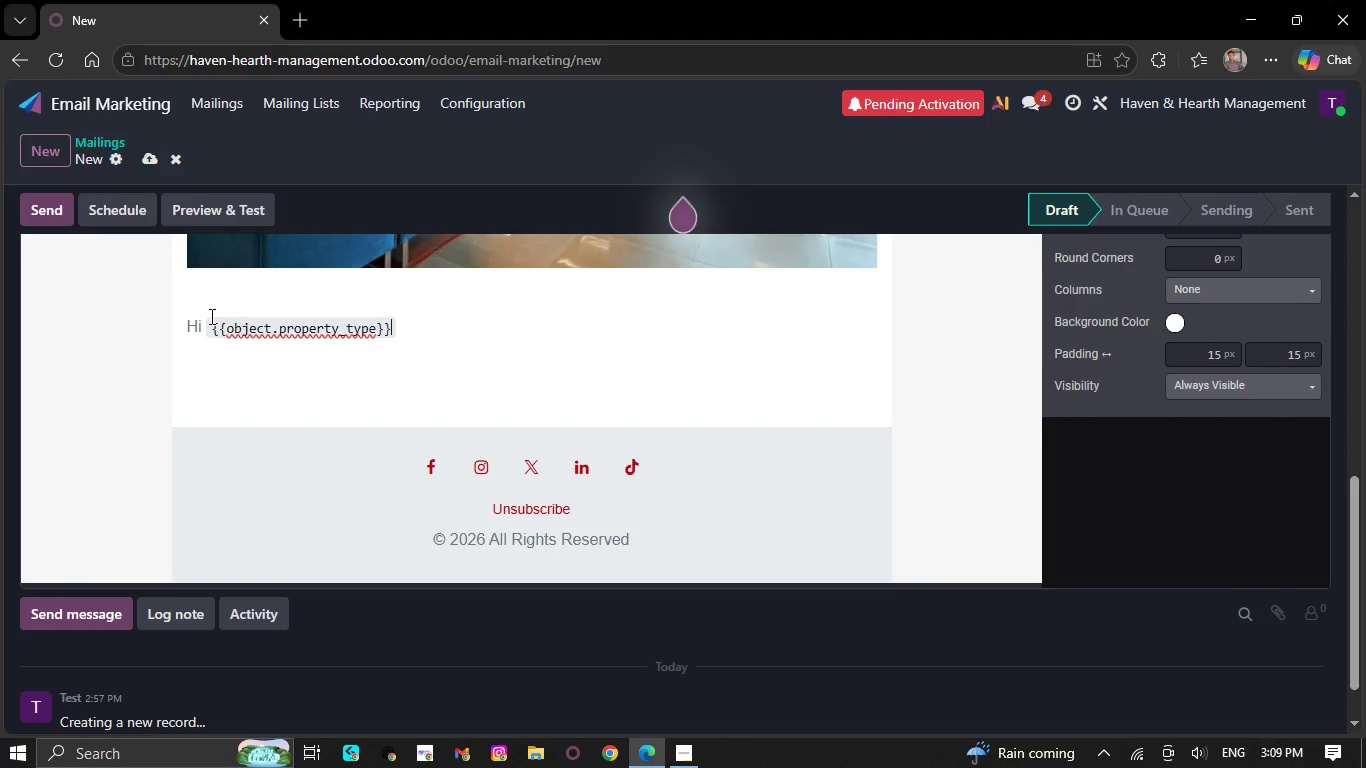 
key(ArrowRight)
 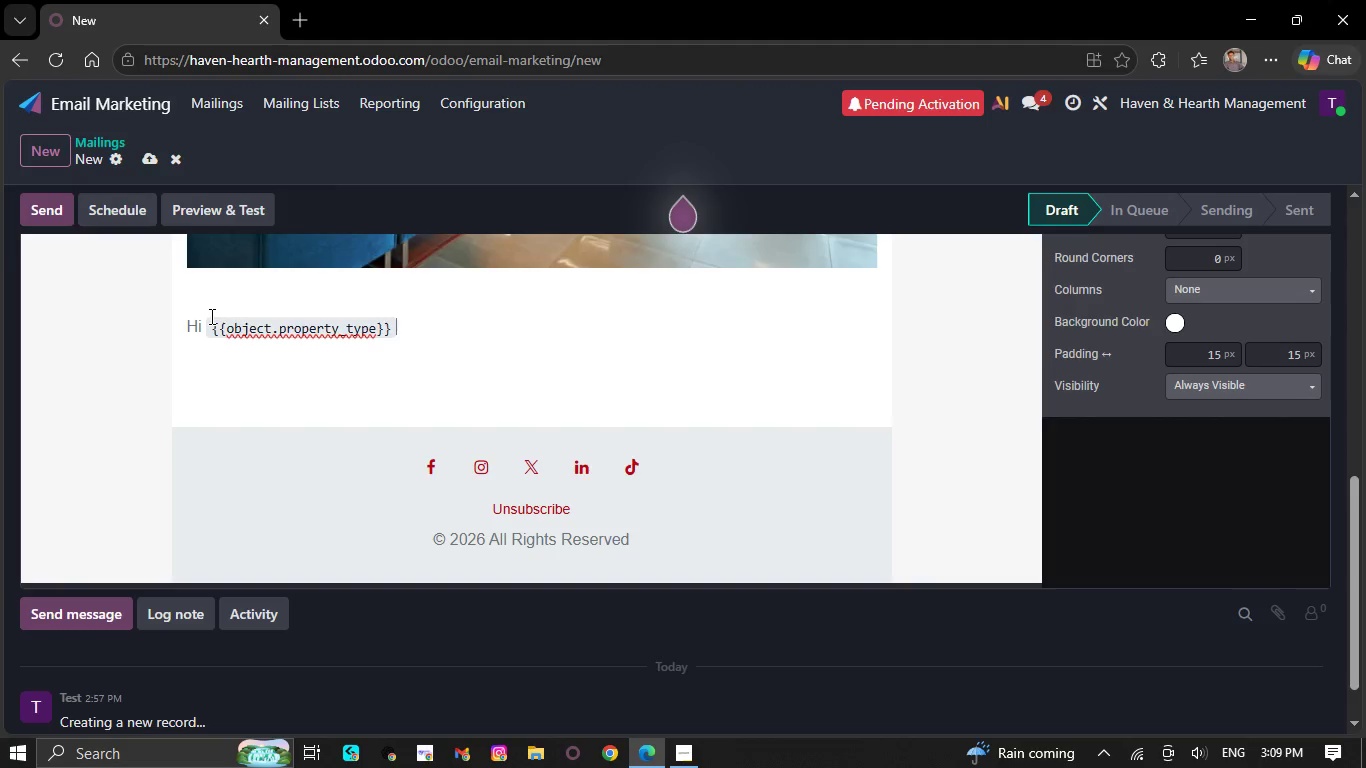 
key(NumpadEnter)
 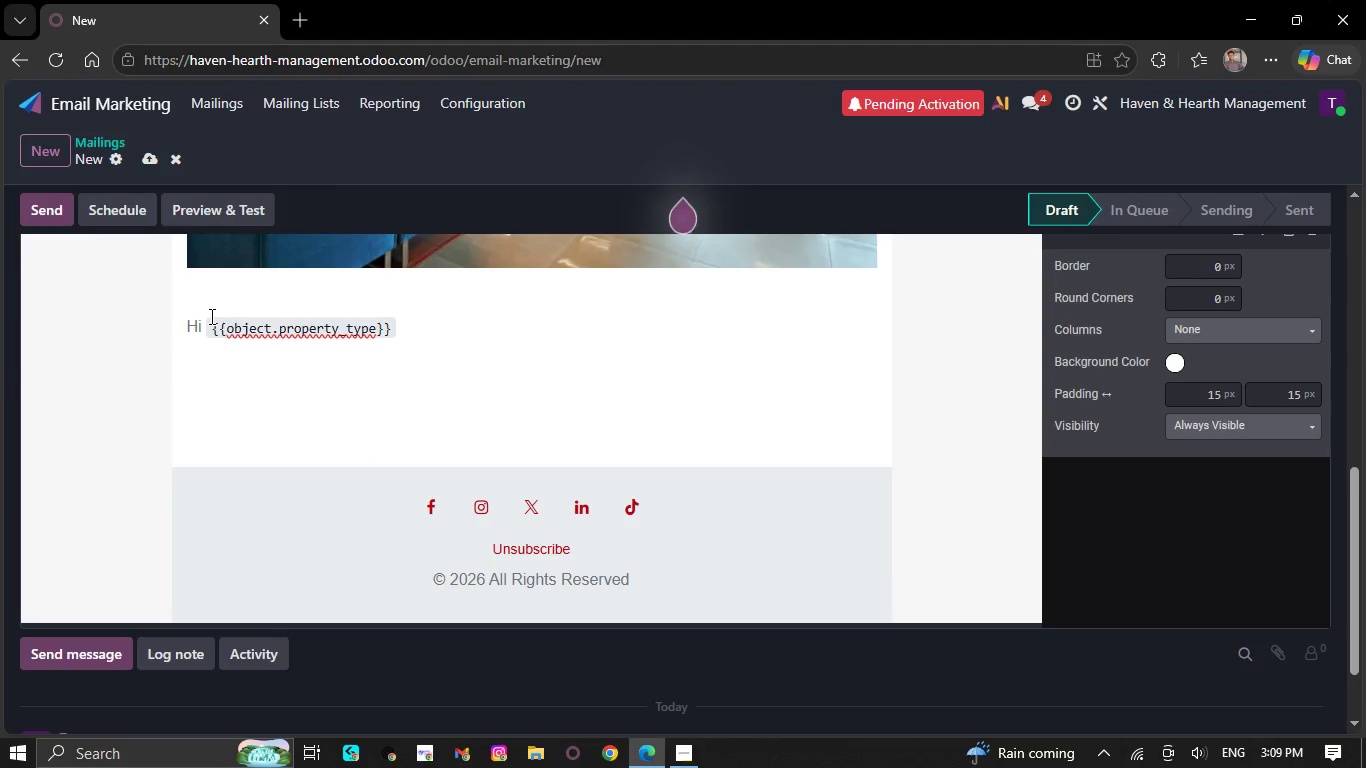 
key(CapsLock)
 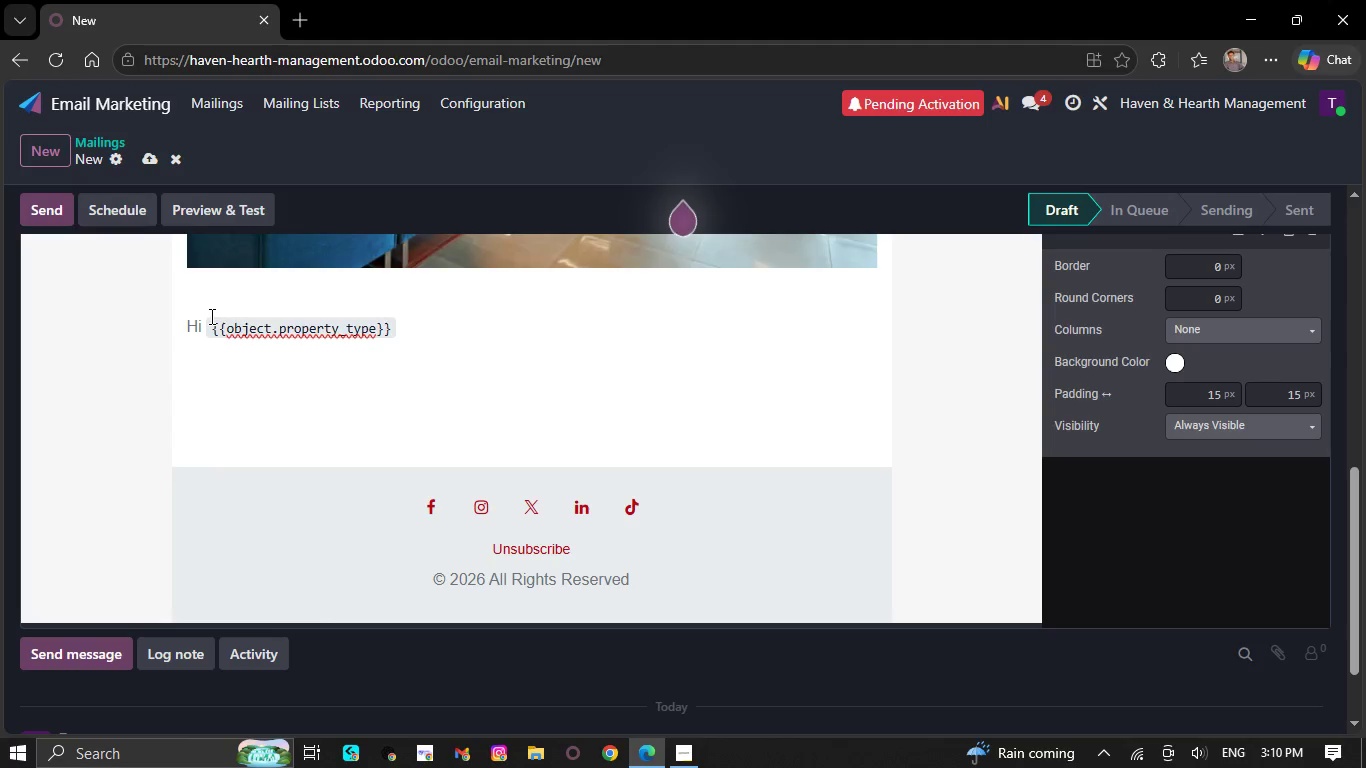 
key(A)
 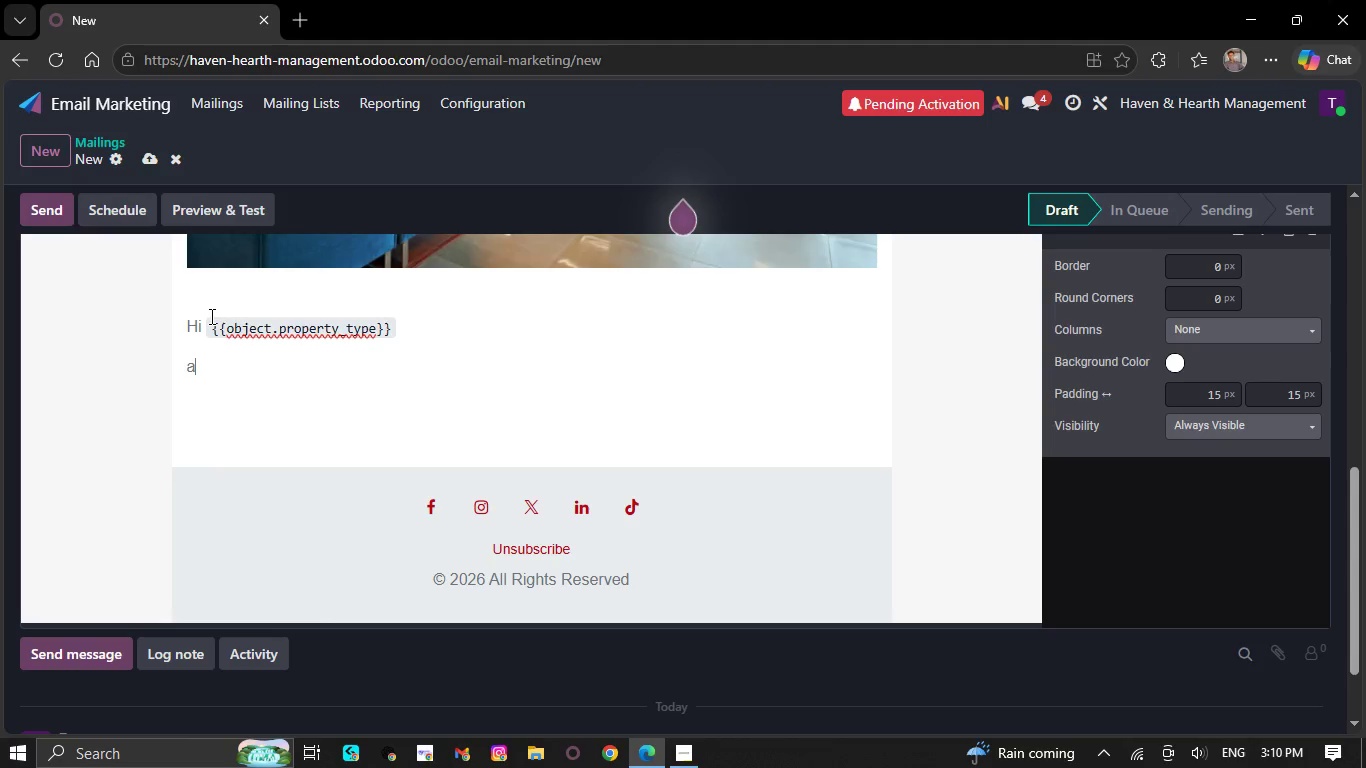 
key(CapsLock)
 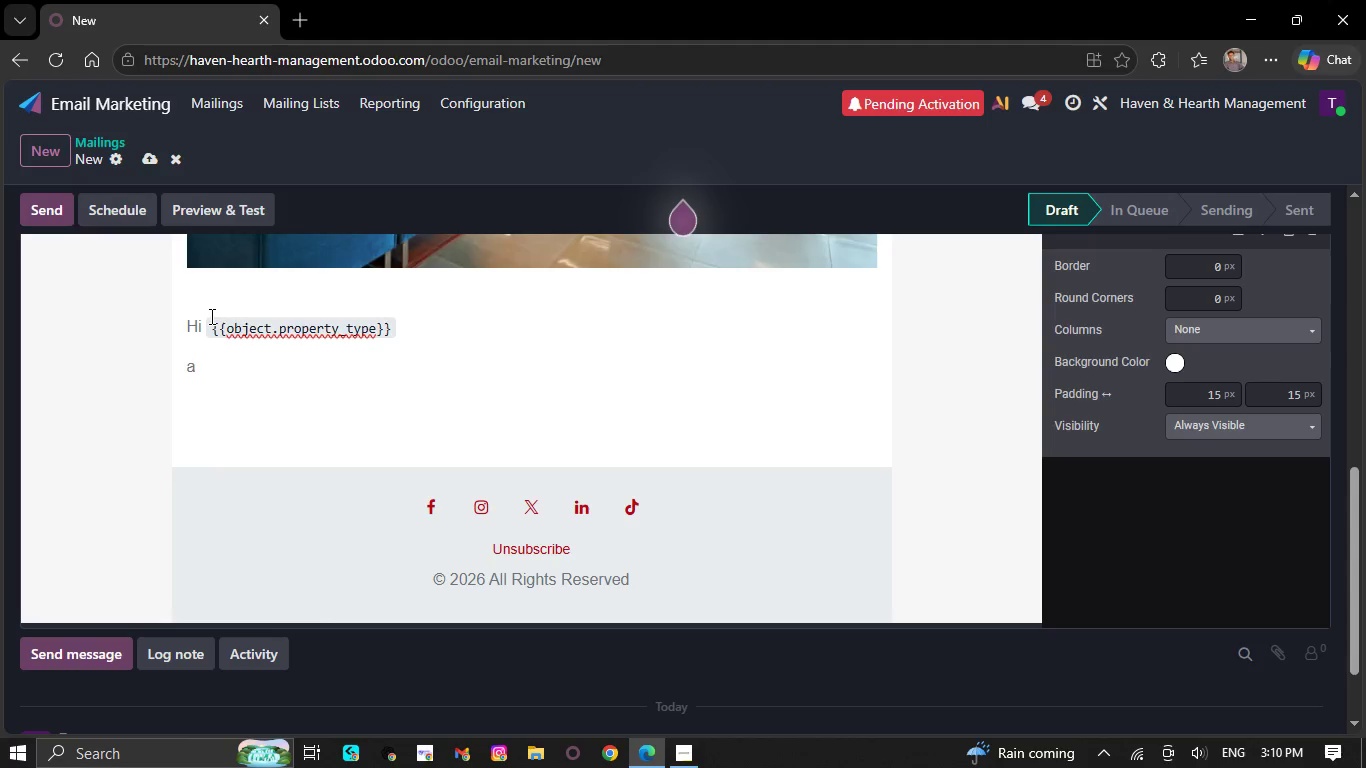 
key(Backspace)
 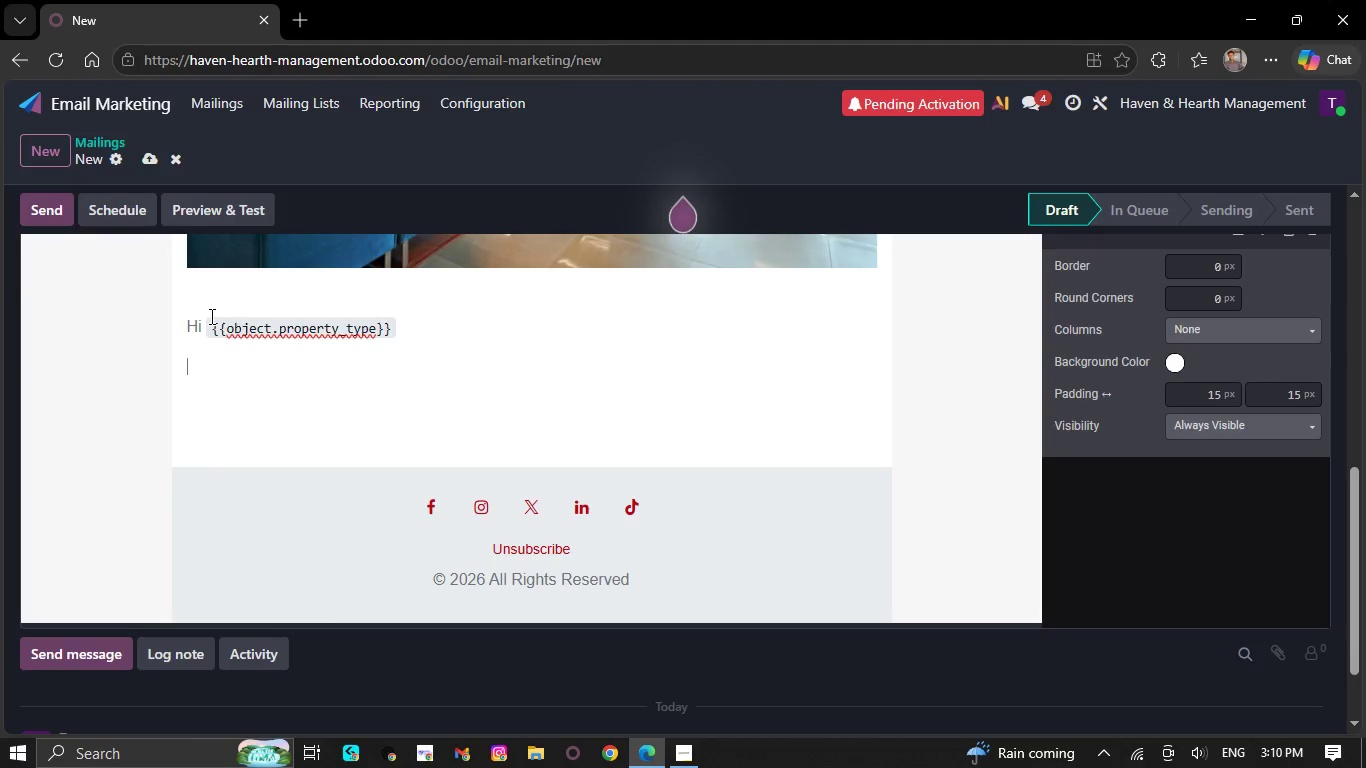 
key(Tab)
 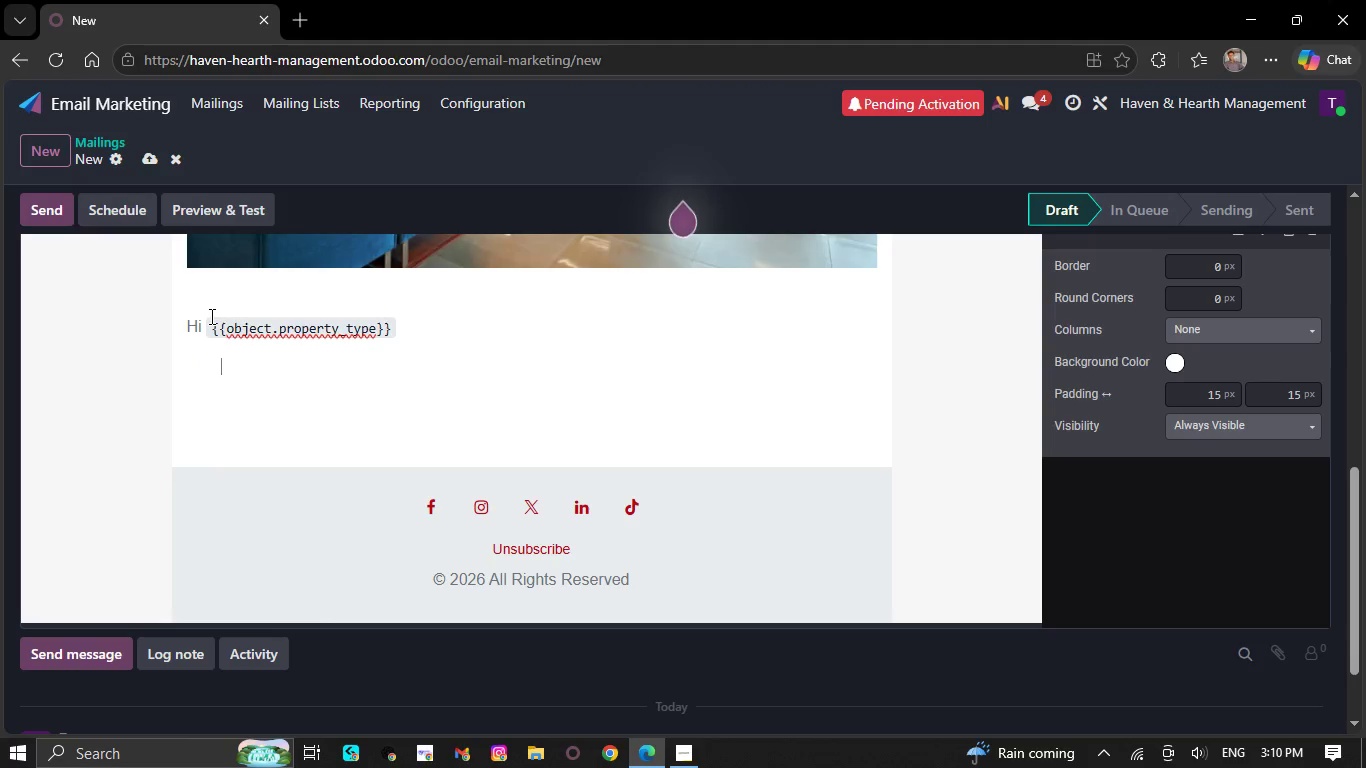 
key(CapsLock)
 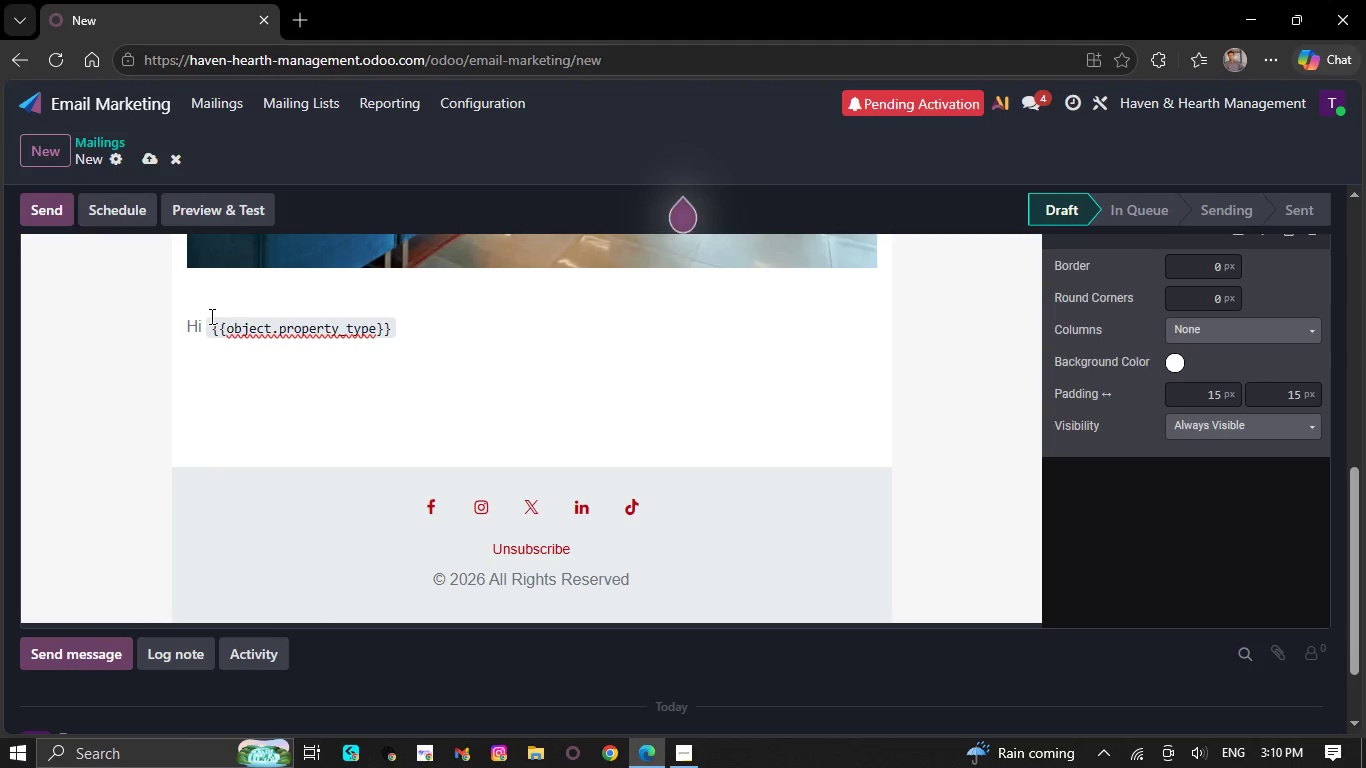 
key(CapsLock)
 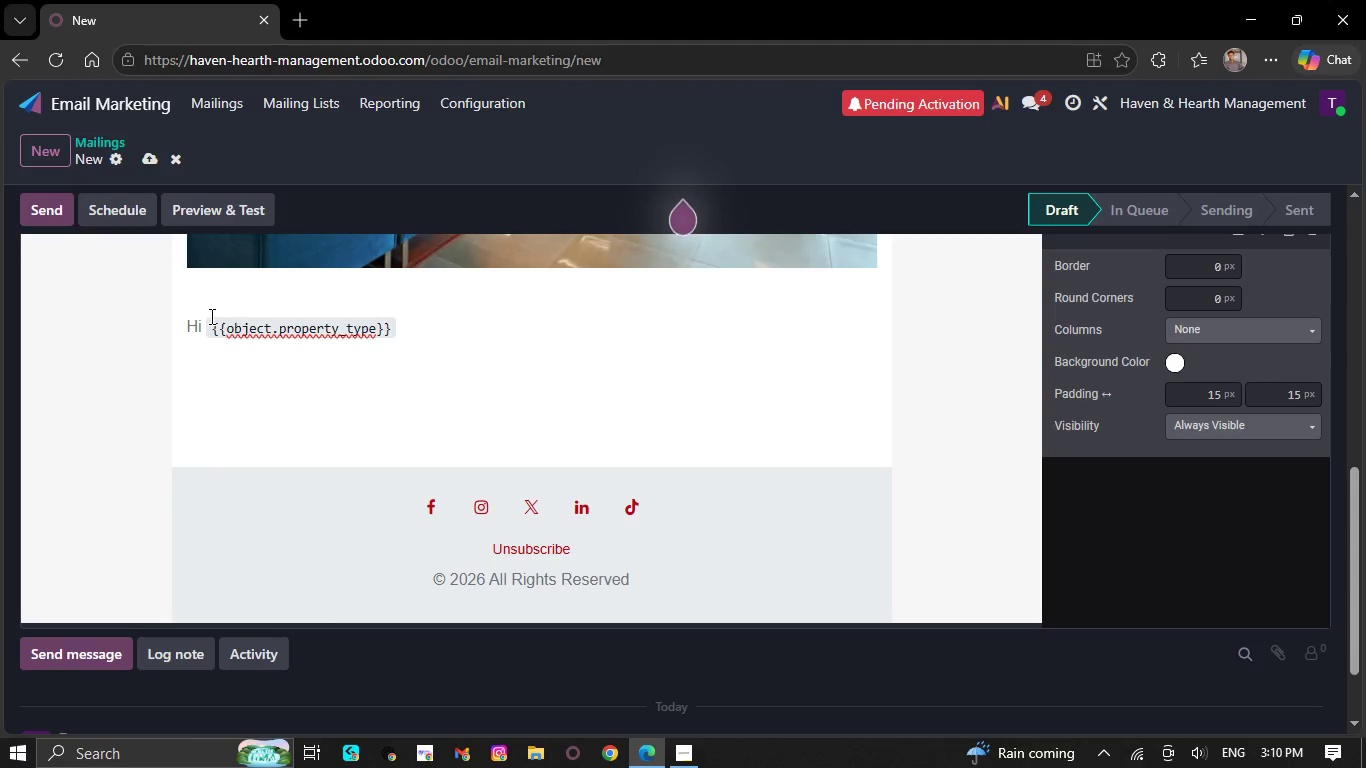 
key(CapsLock)
 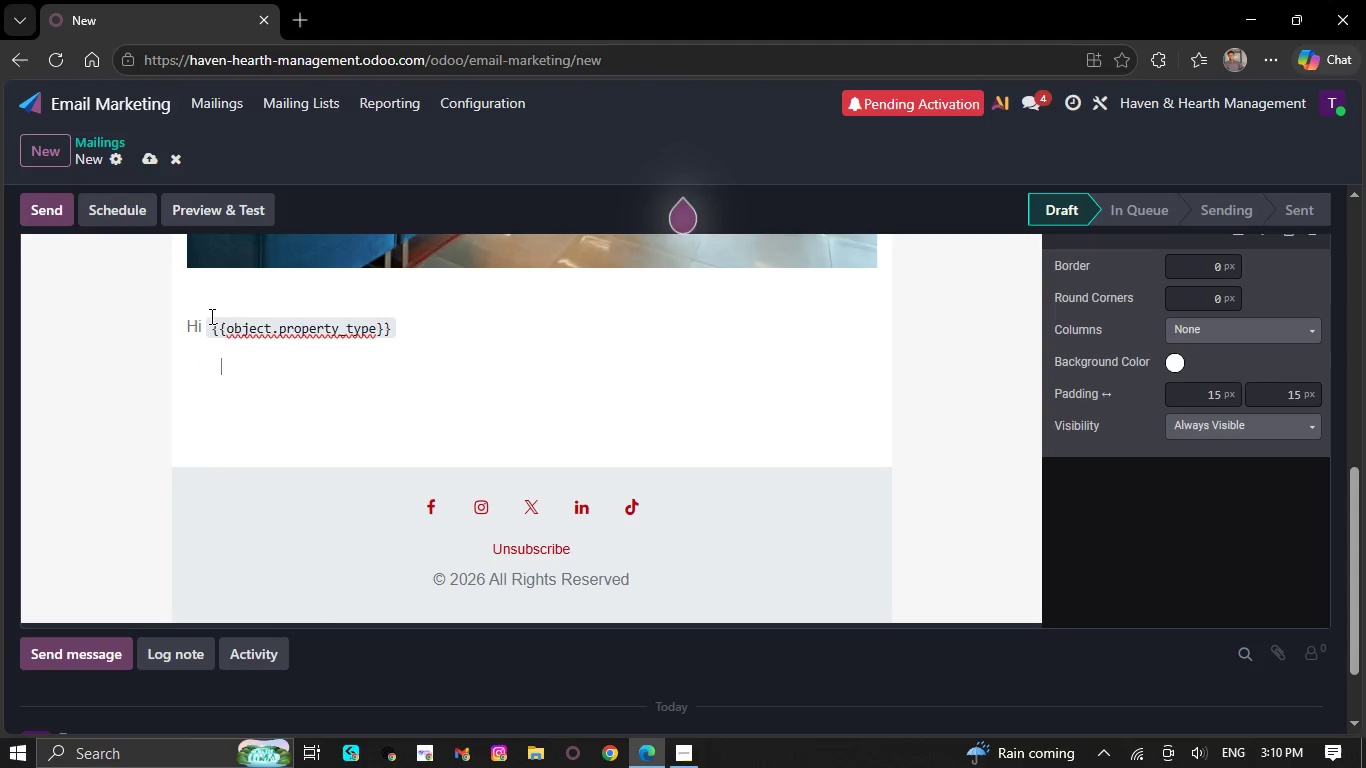 
key(CapsLock)
 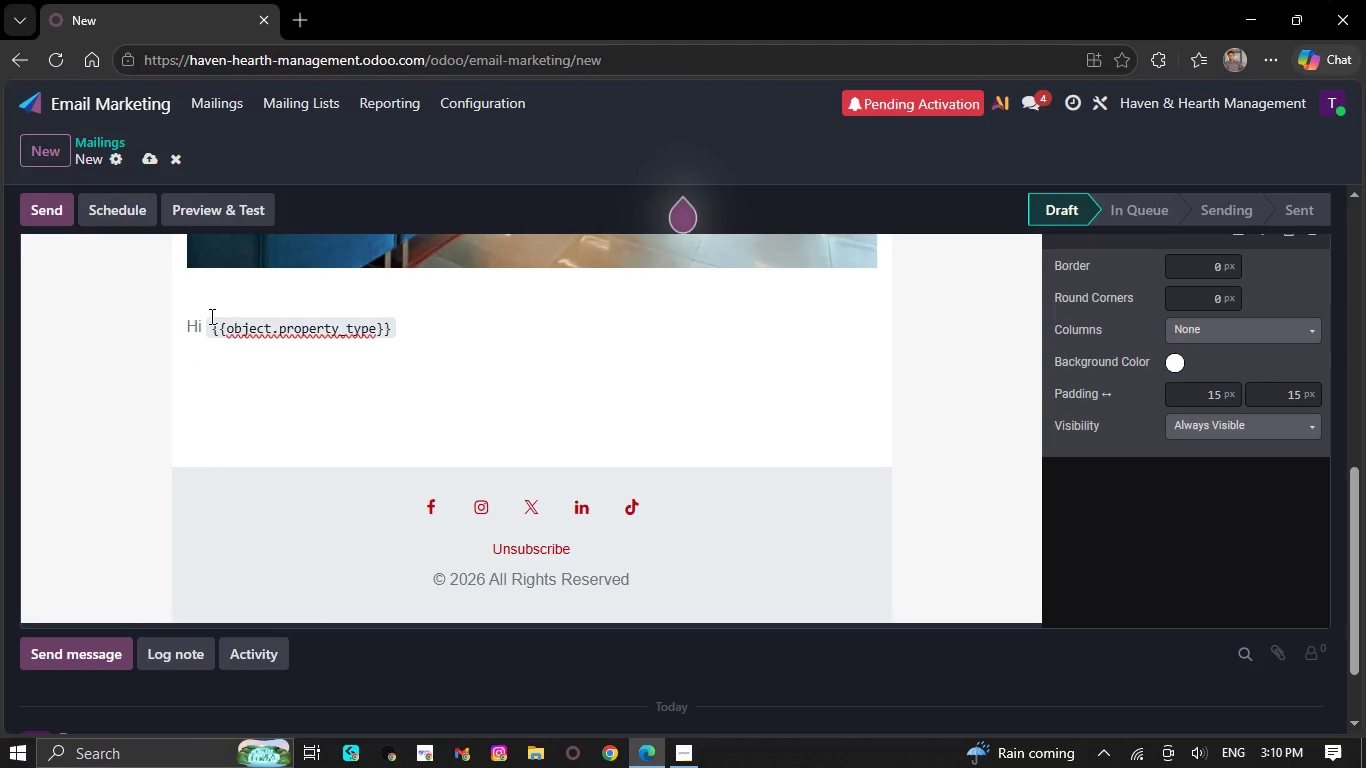 
key(A)
 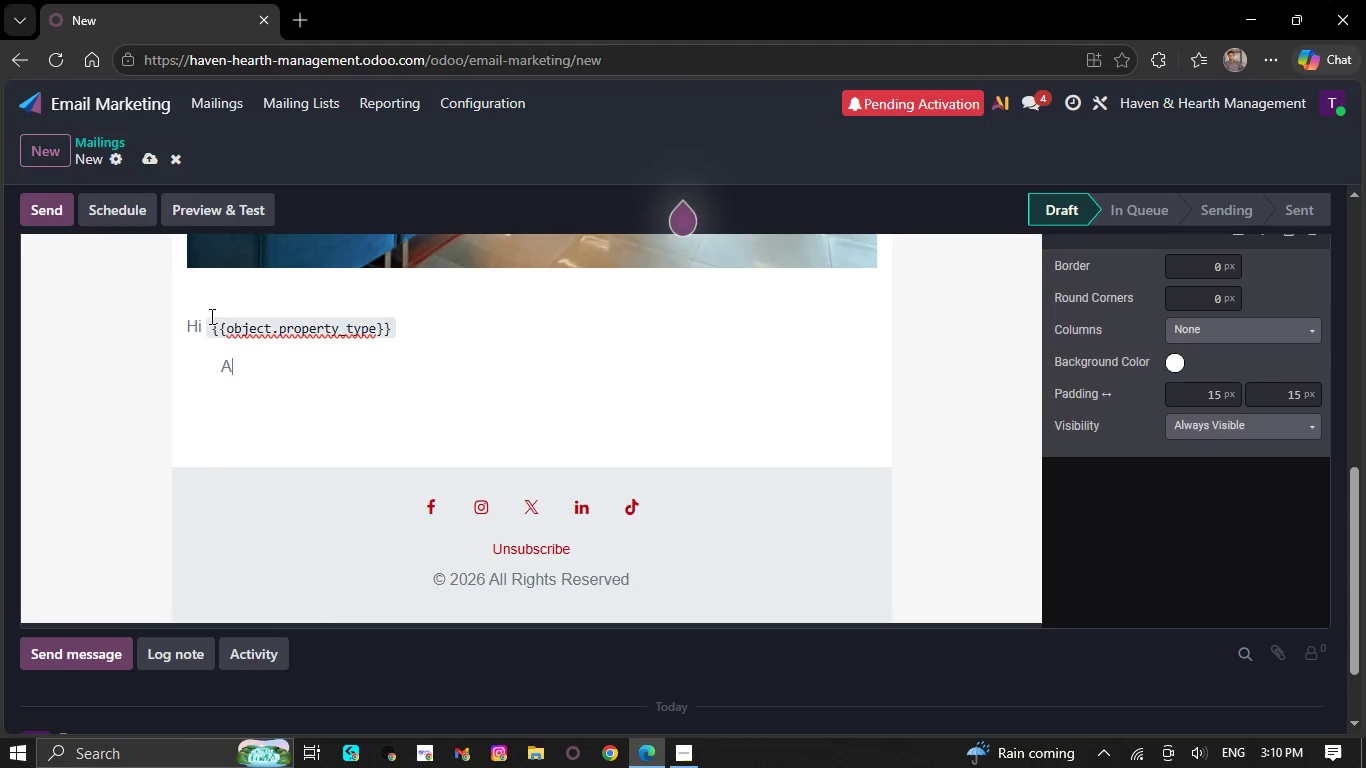 
key(CapsLock)
 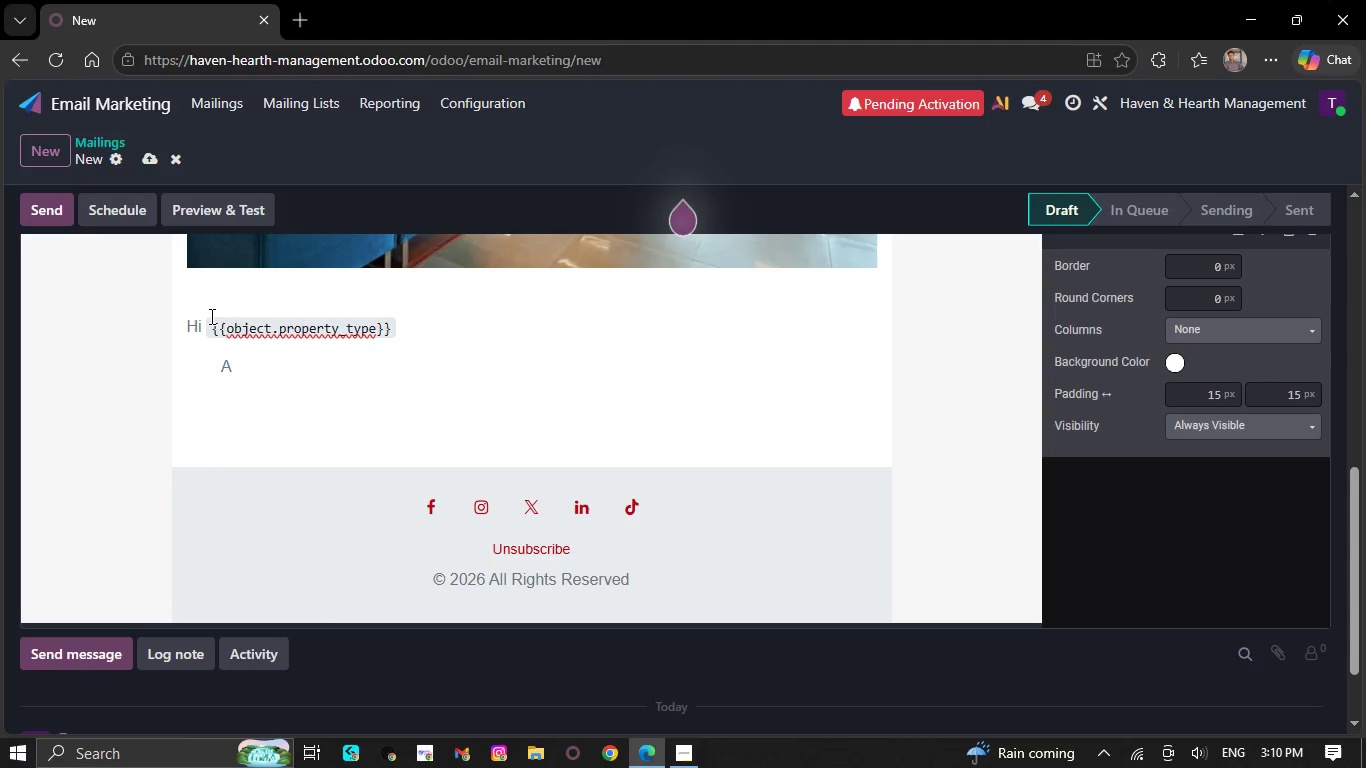 
key(ArrowLeft)
 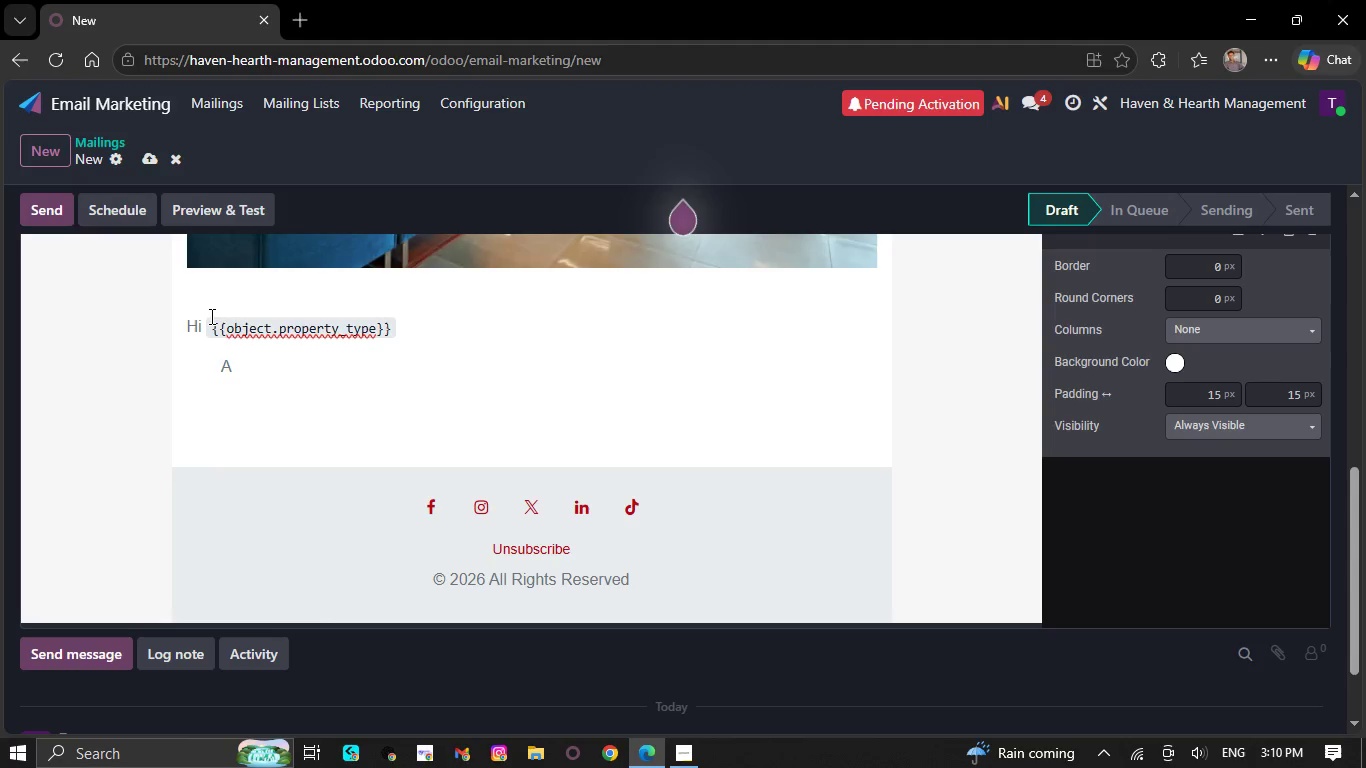 
key(Backspace)
 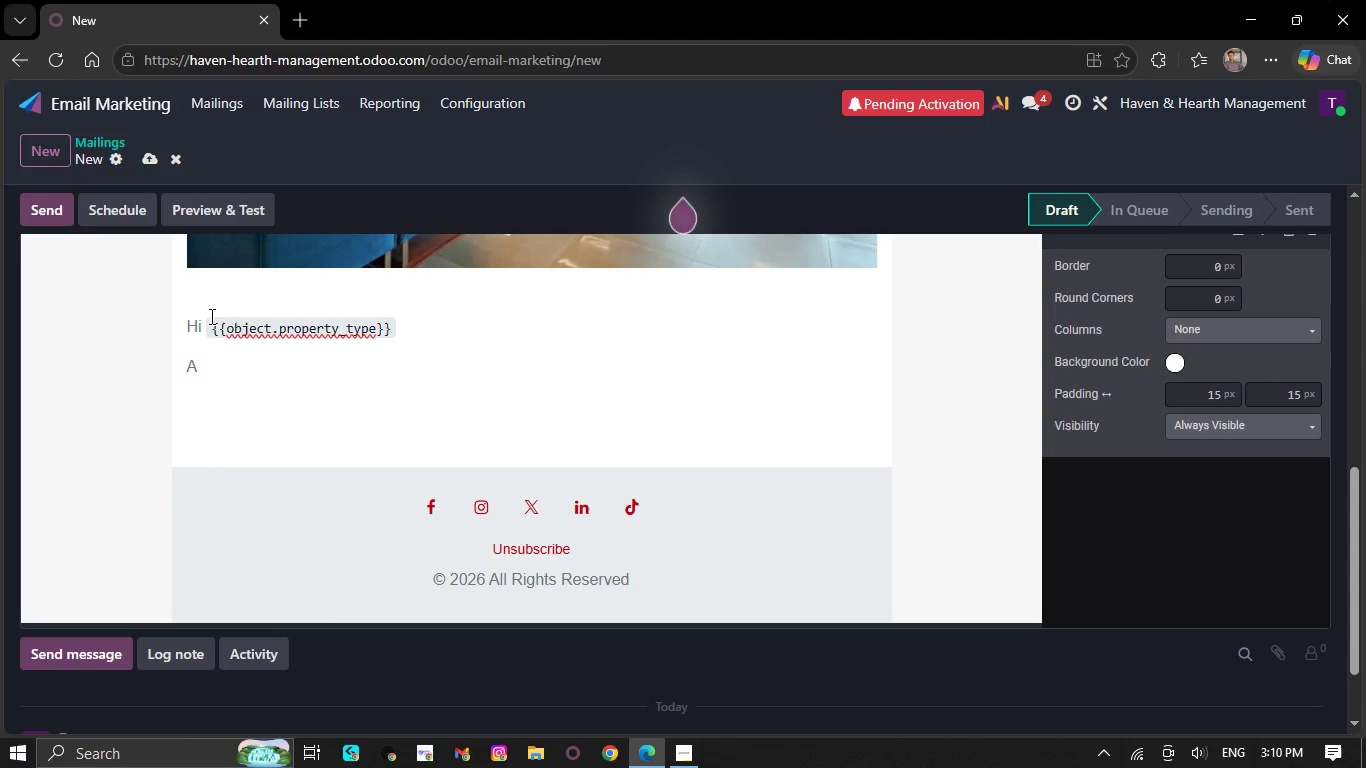 
key(ArrowRight)
 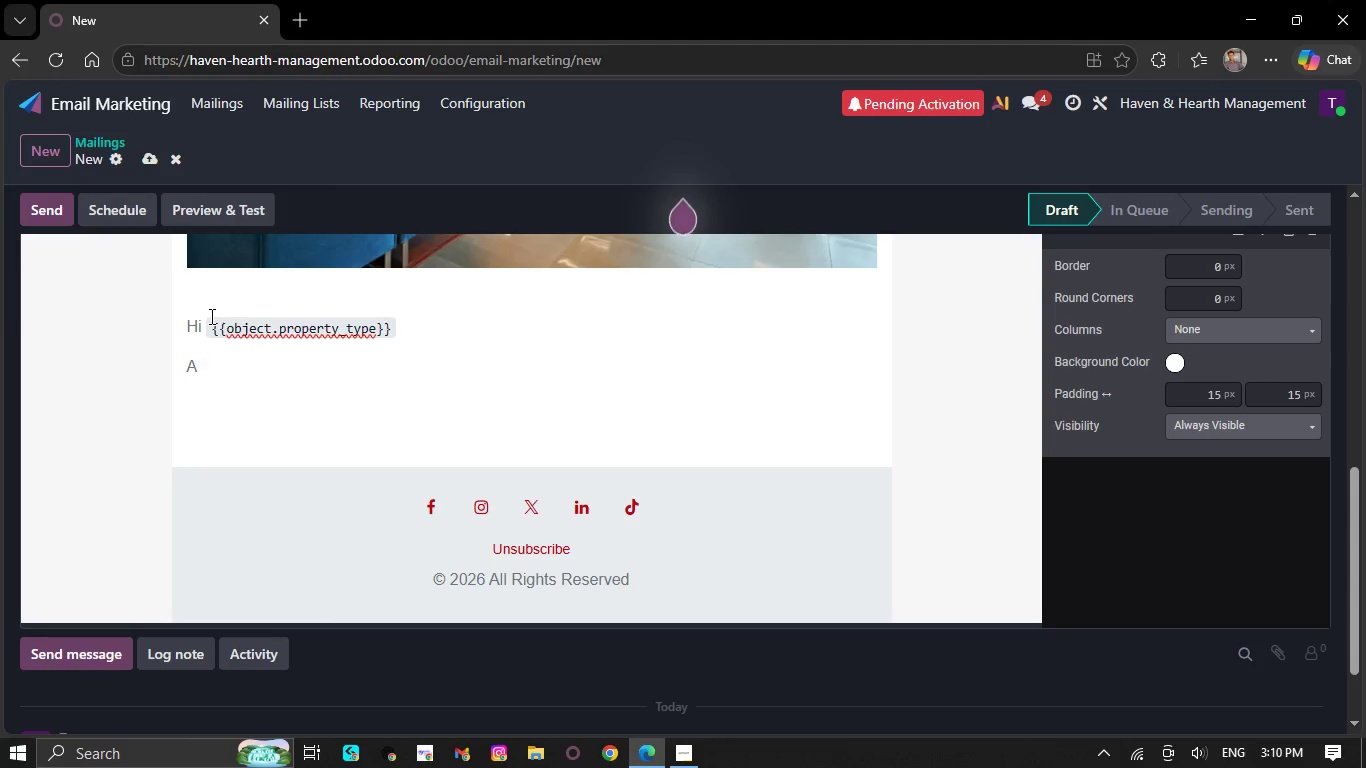 
type( pr)
key(Tab)
type( owner with )
 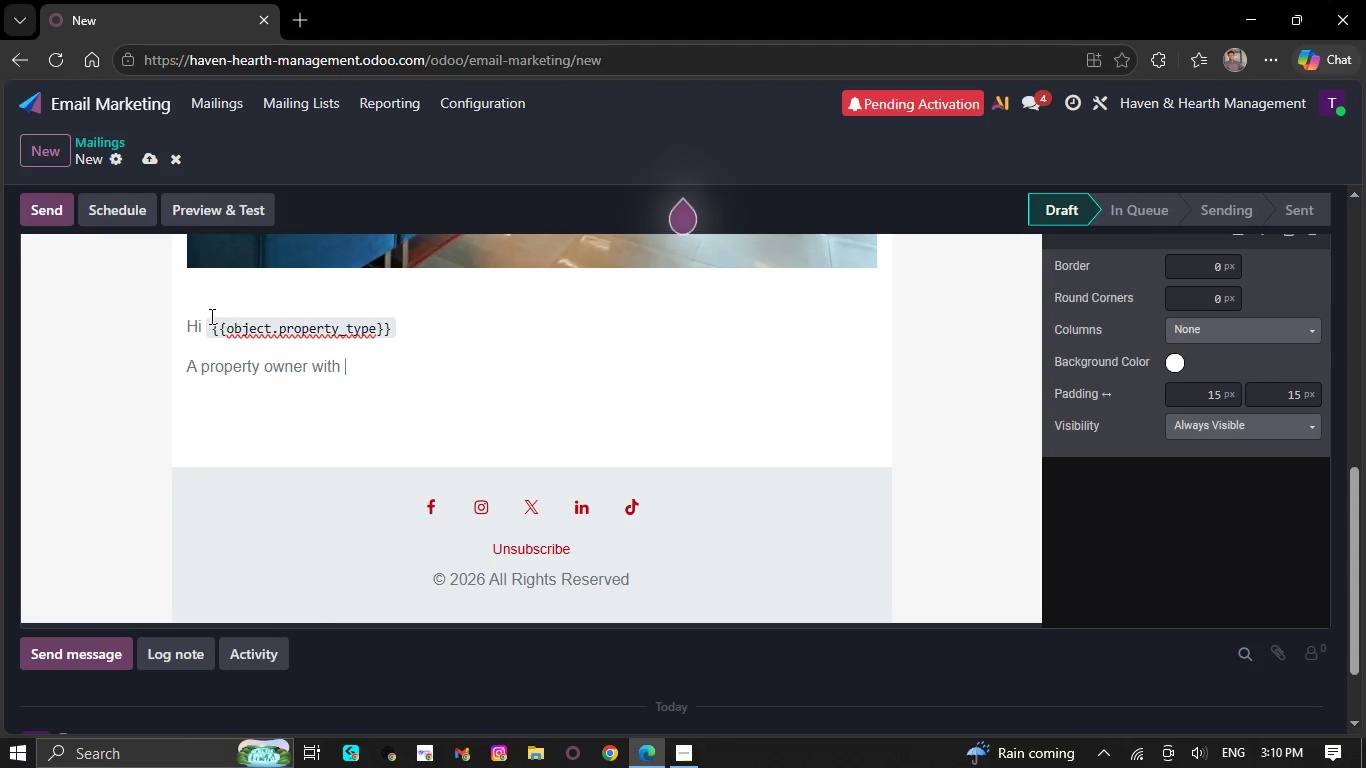 
key(A)
 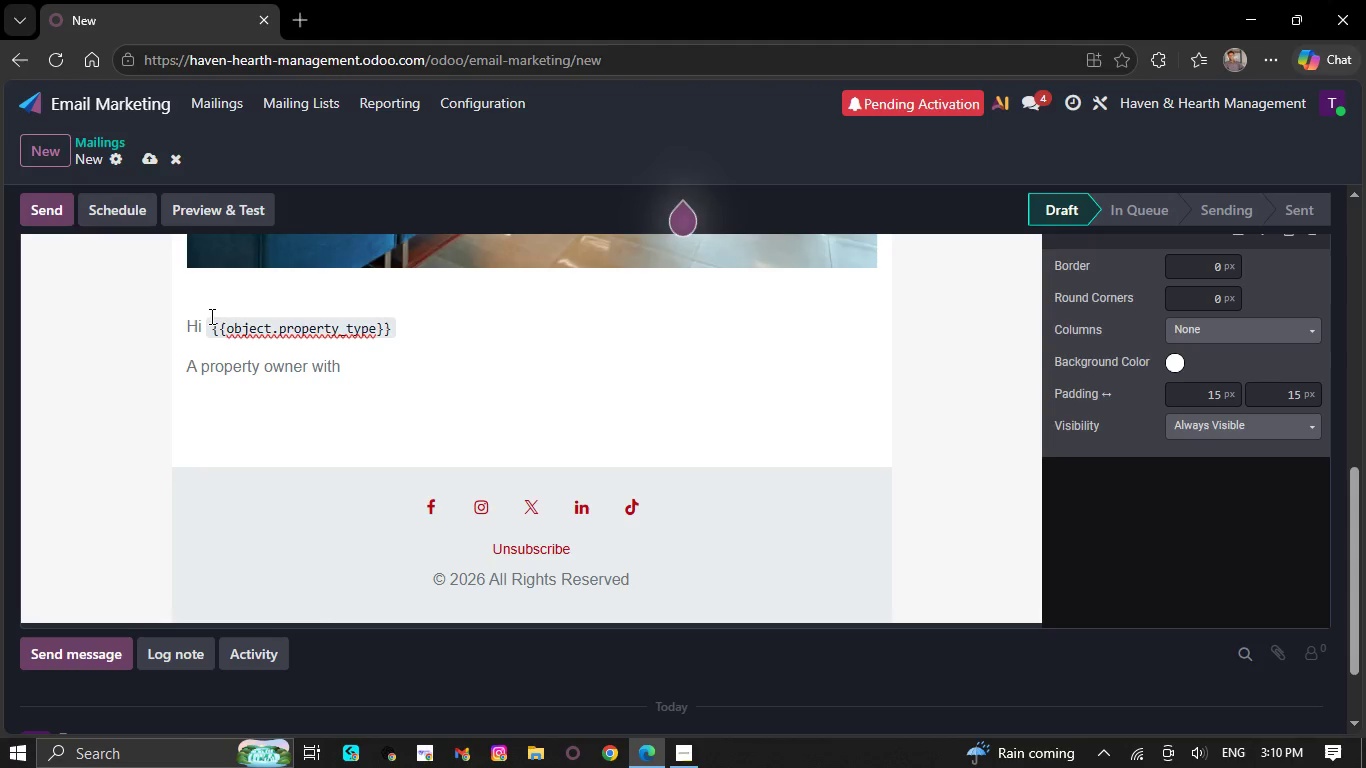 
key(Space)
 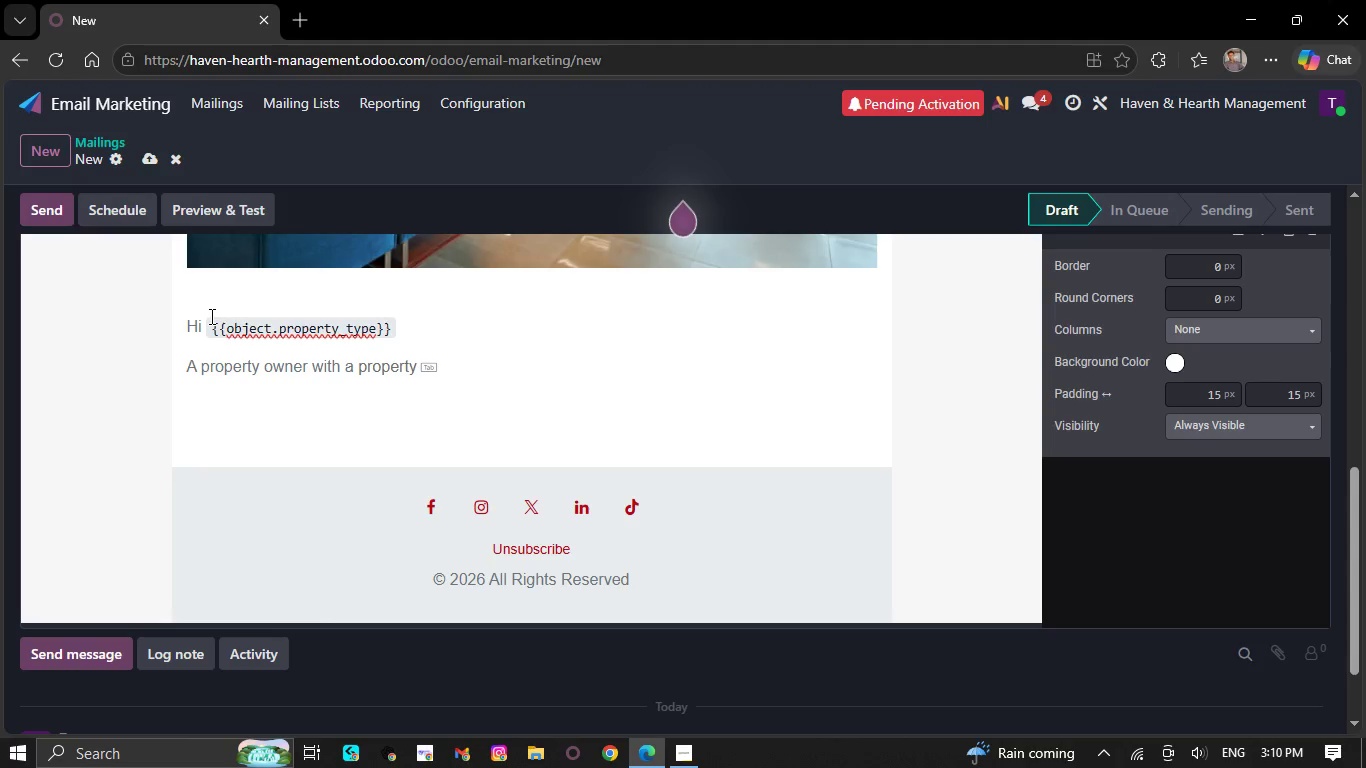 
key(Shift+ShiftRight)
 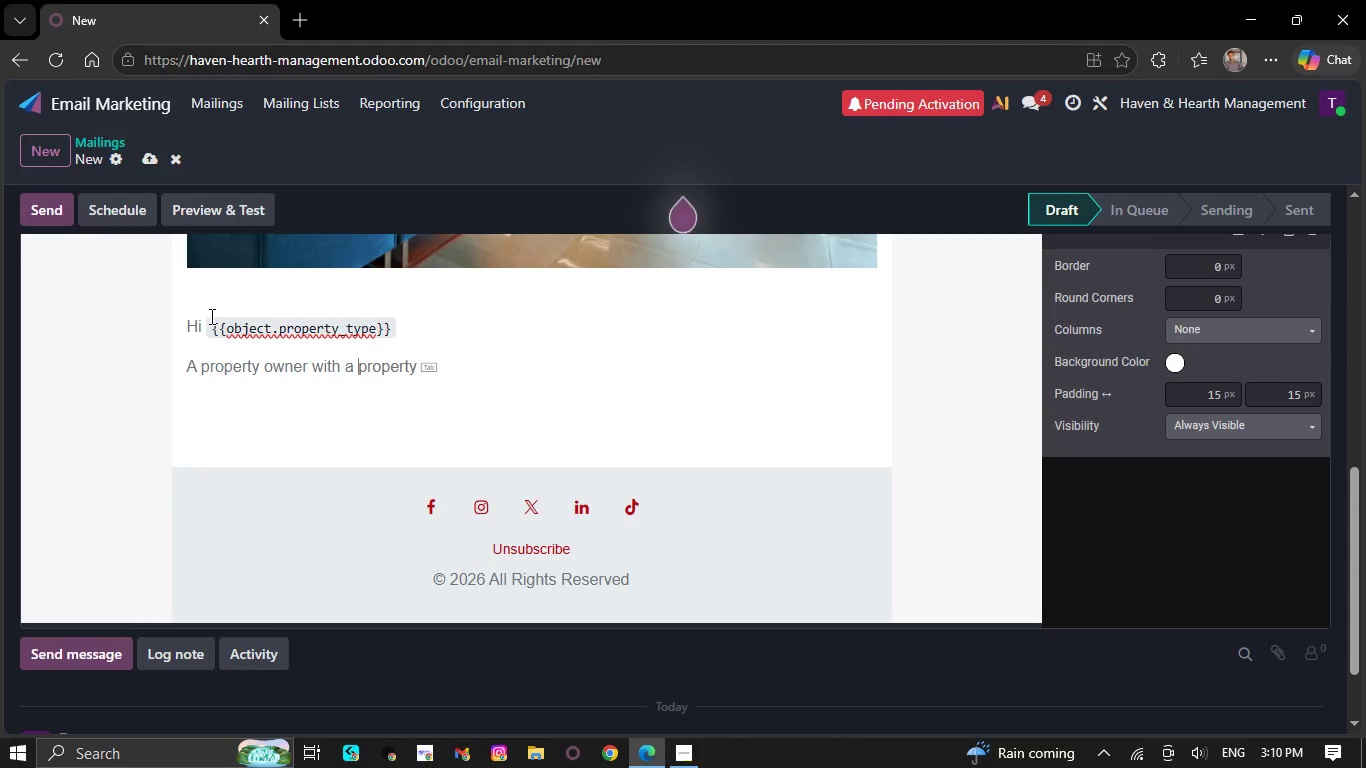 
key(Shift+BracketLeft)
 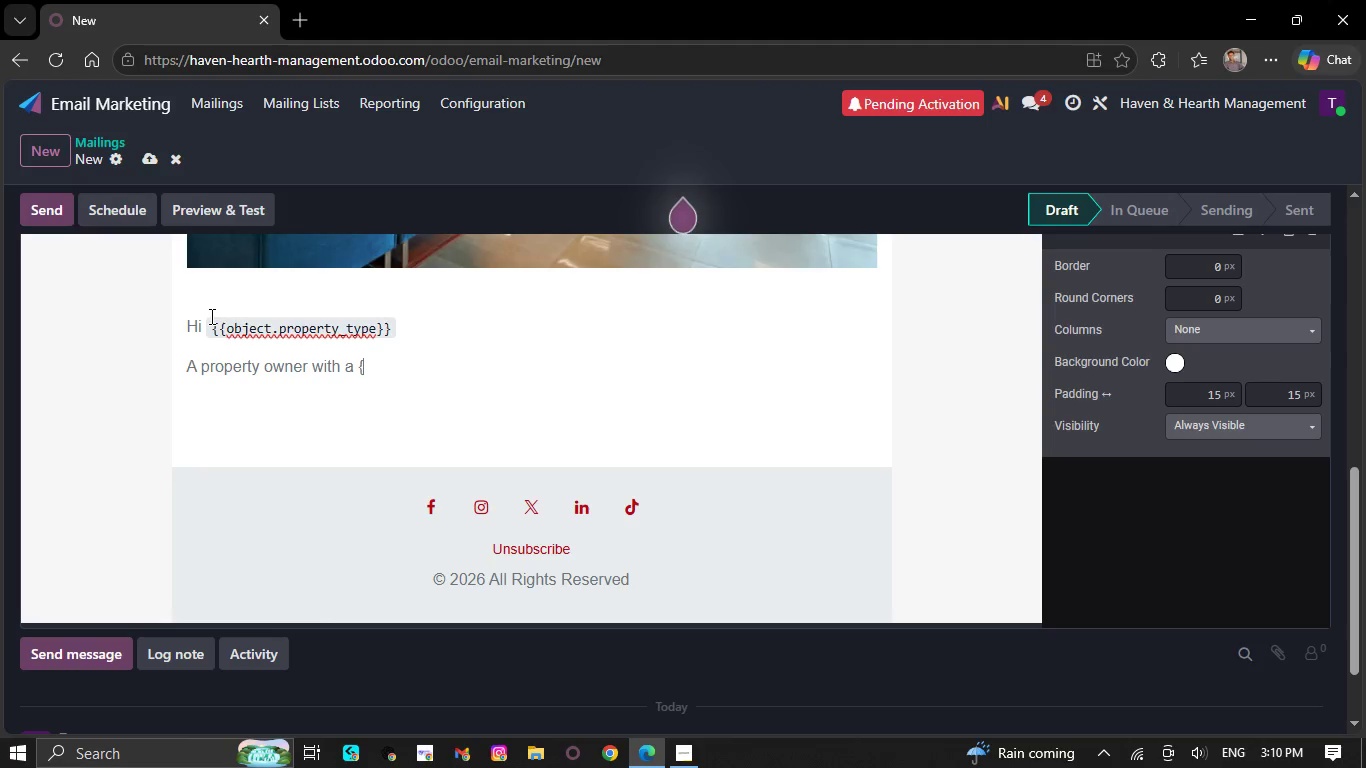 
key(Shift+ShiftRight)
 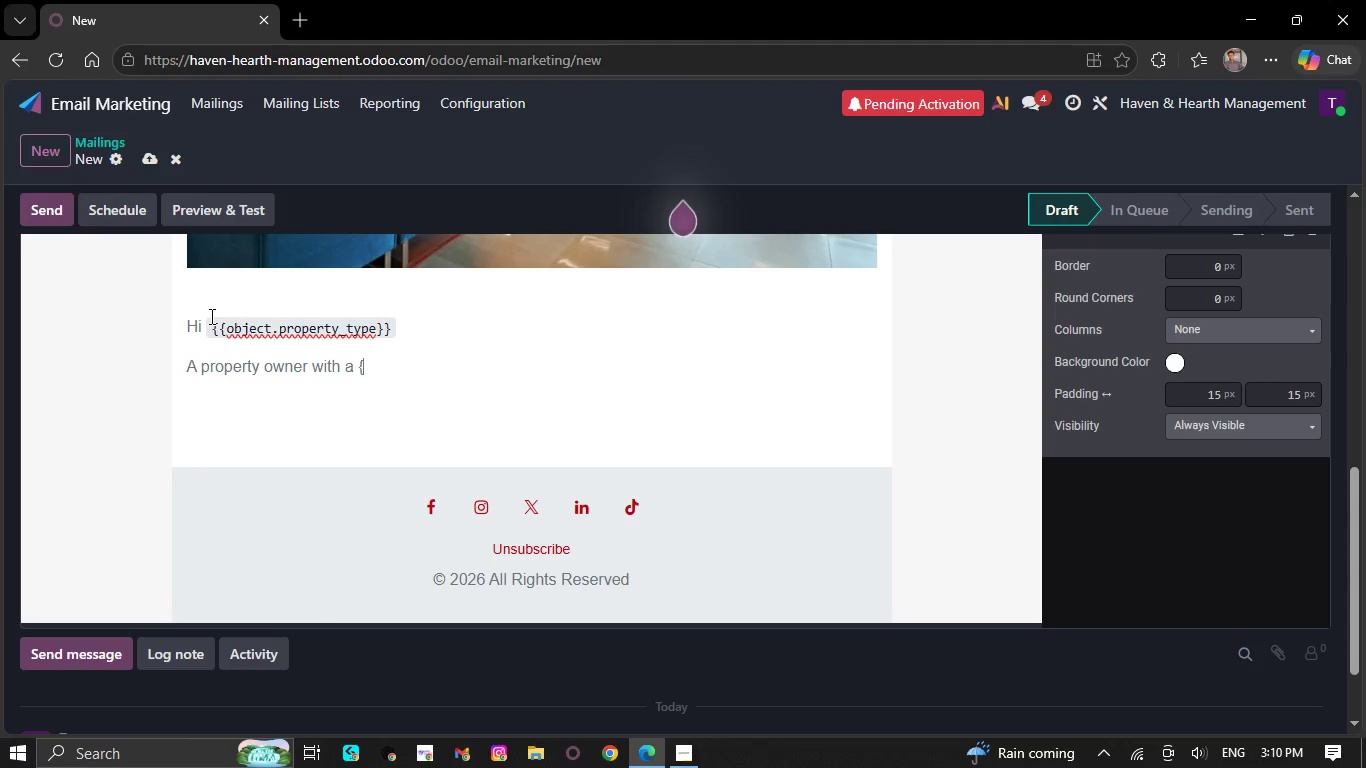 
key(Shift+BracketLeft)
 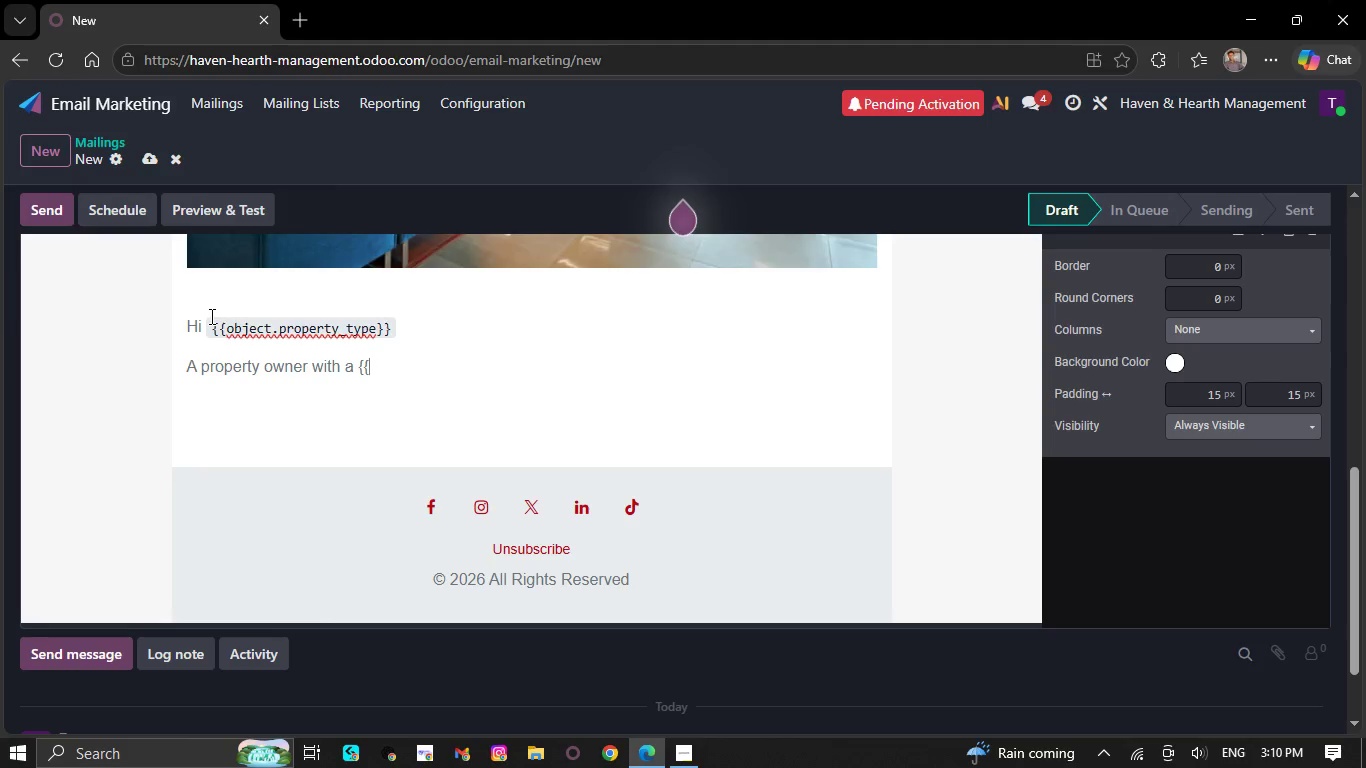 
key(ArrowLeft)
 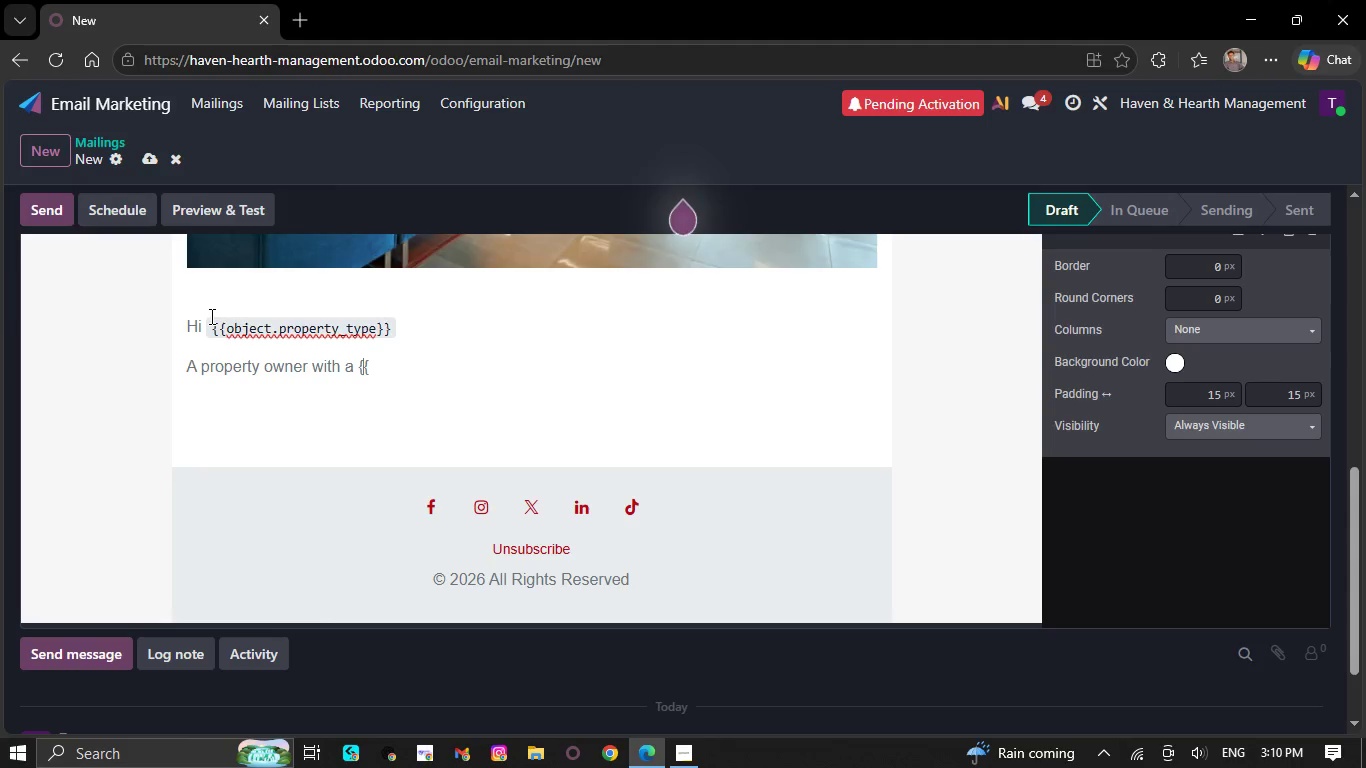 
key(ArrowLeft)
 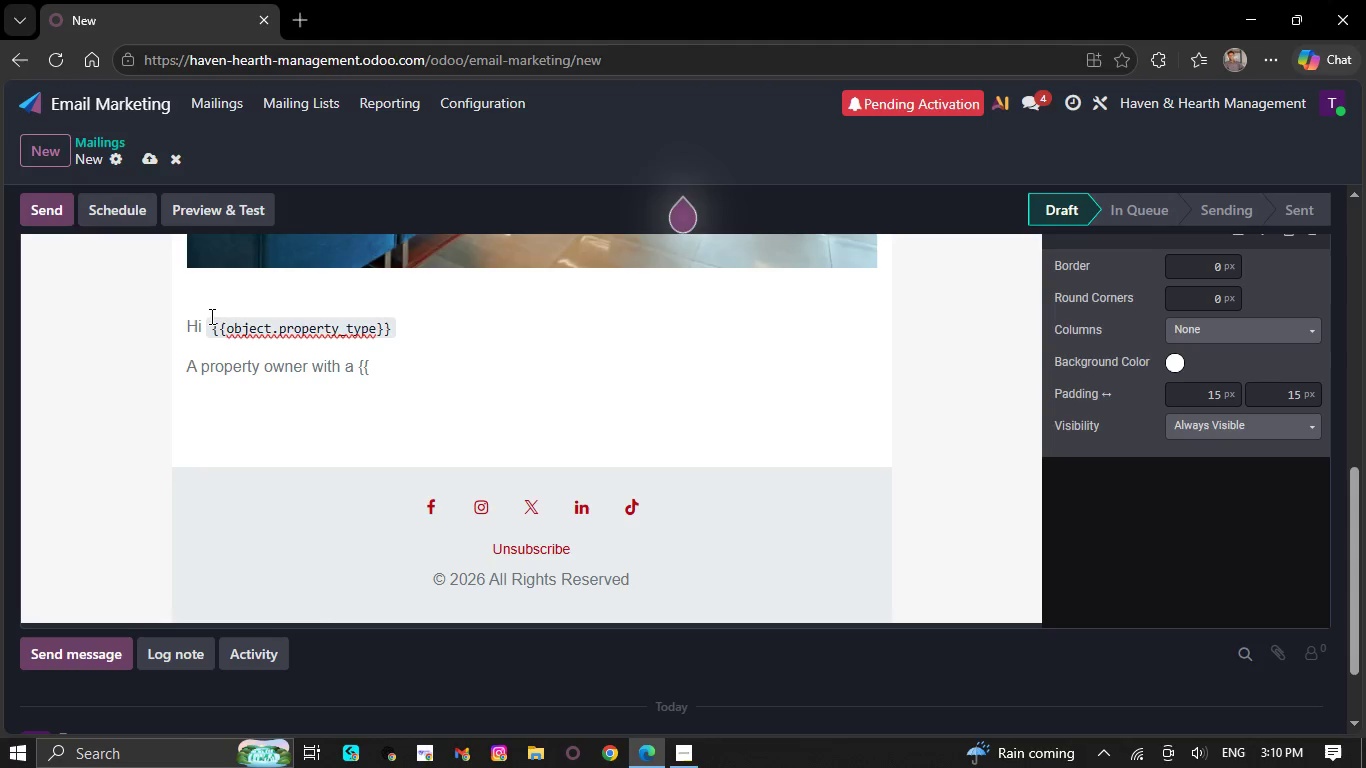 
key(Backquote)
 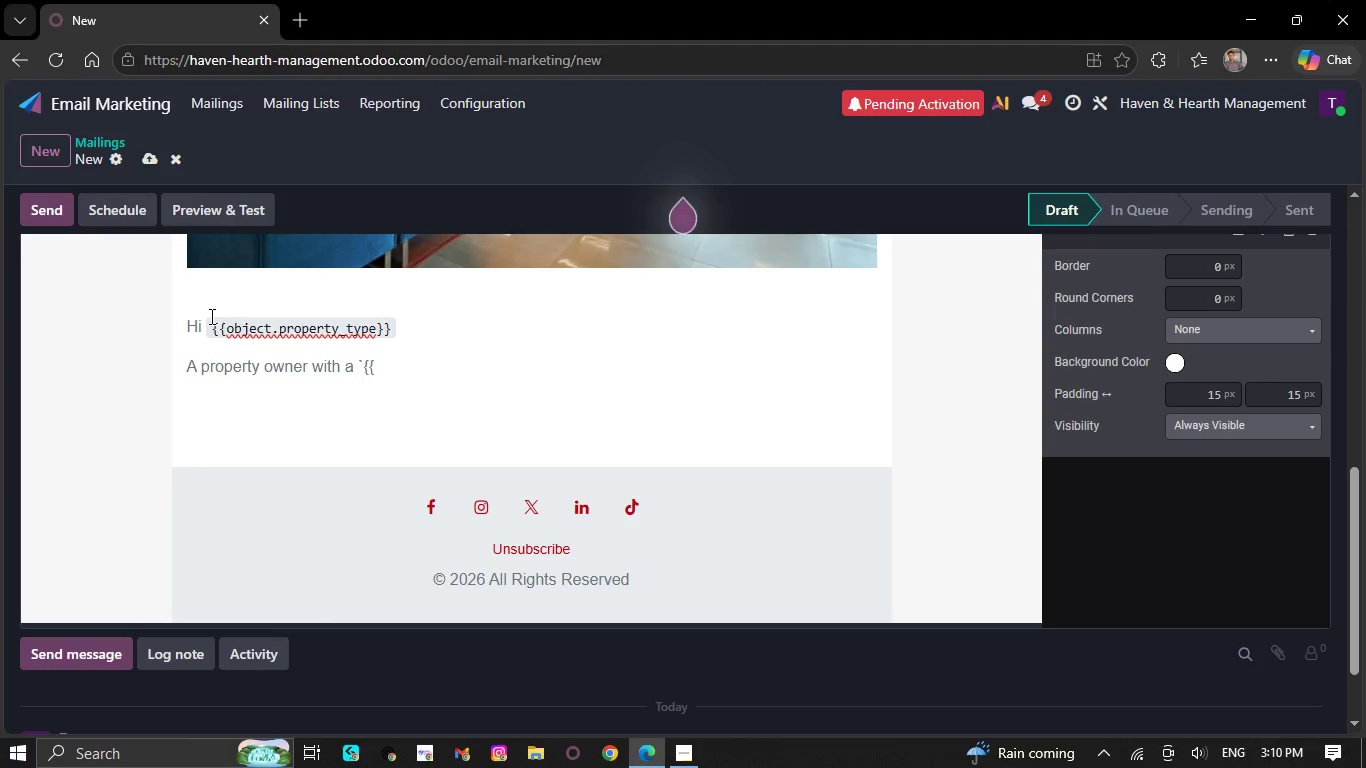 
key(ArrowRight)
 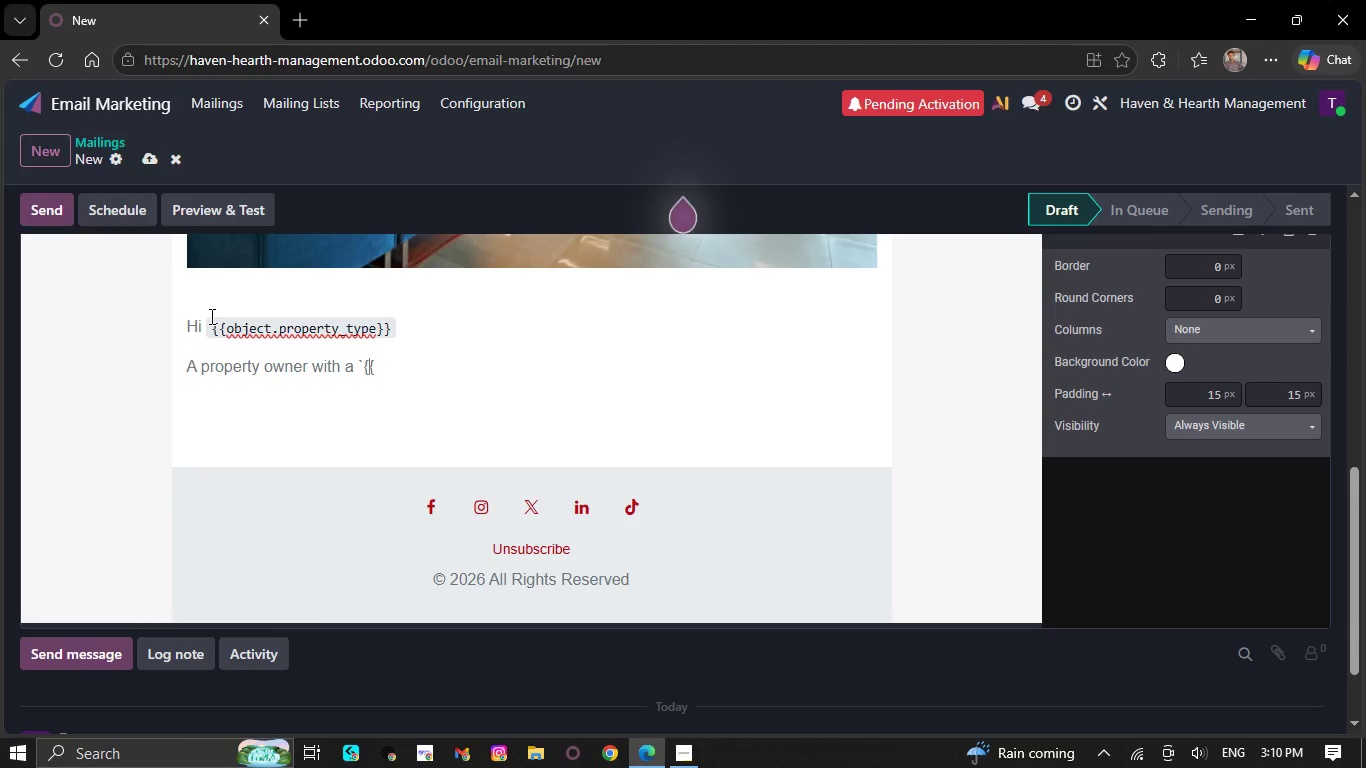 
key(ArrowRight)
 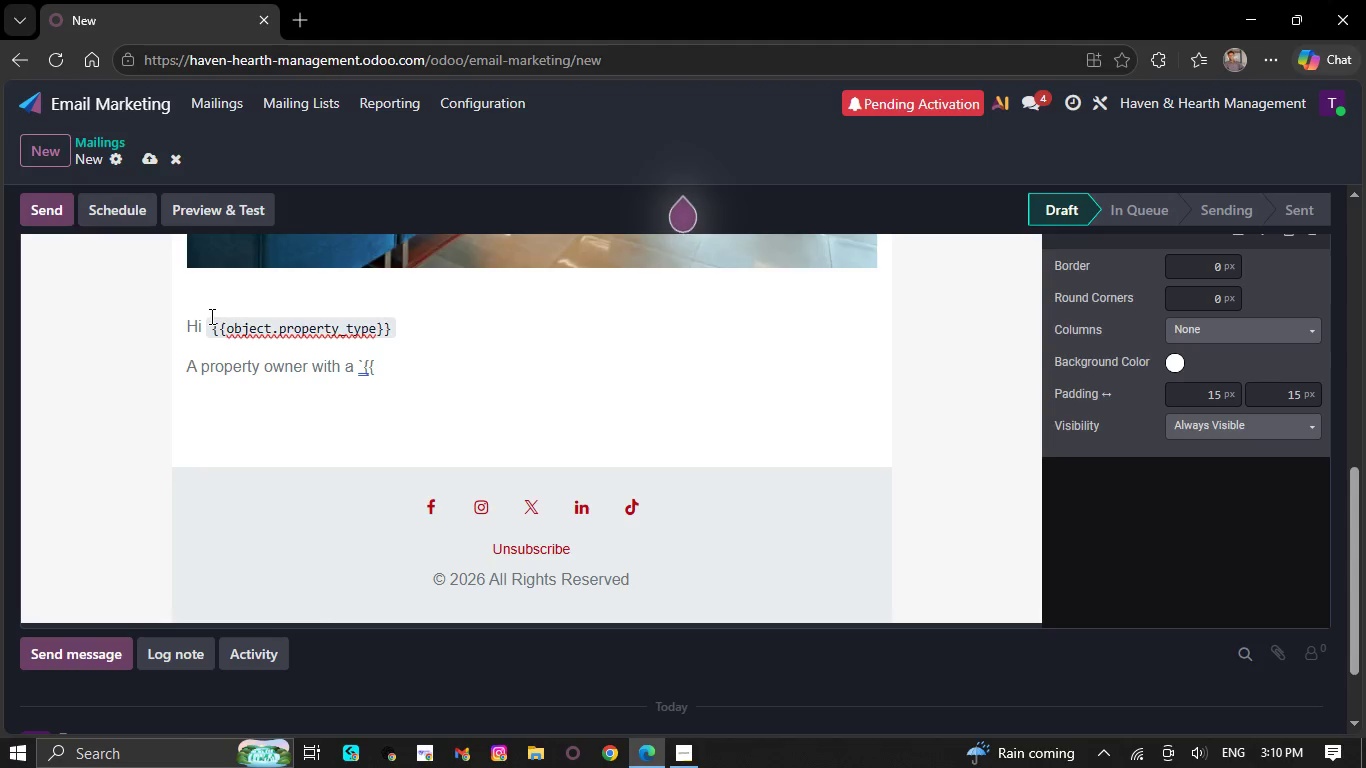 
type(object.p)
 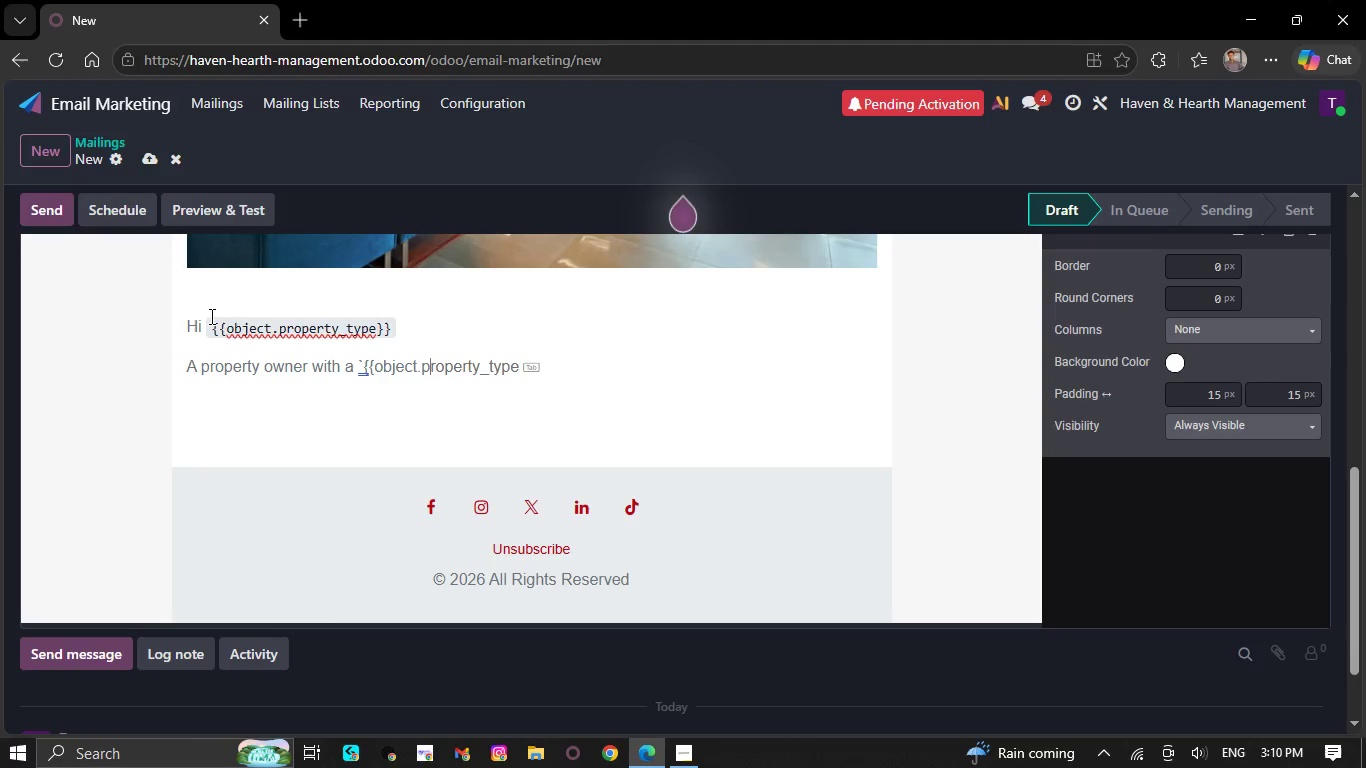 
key(Tab)
 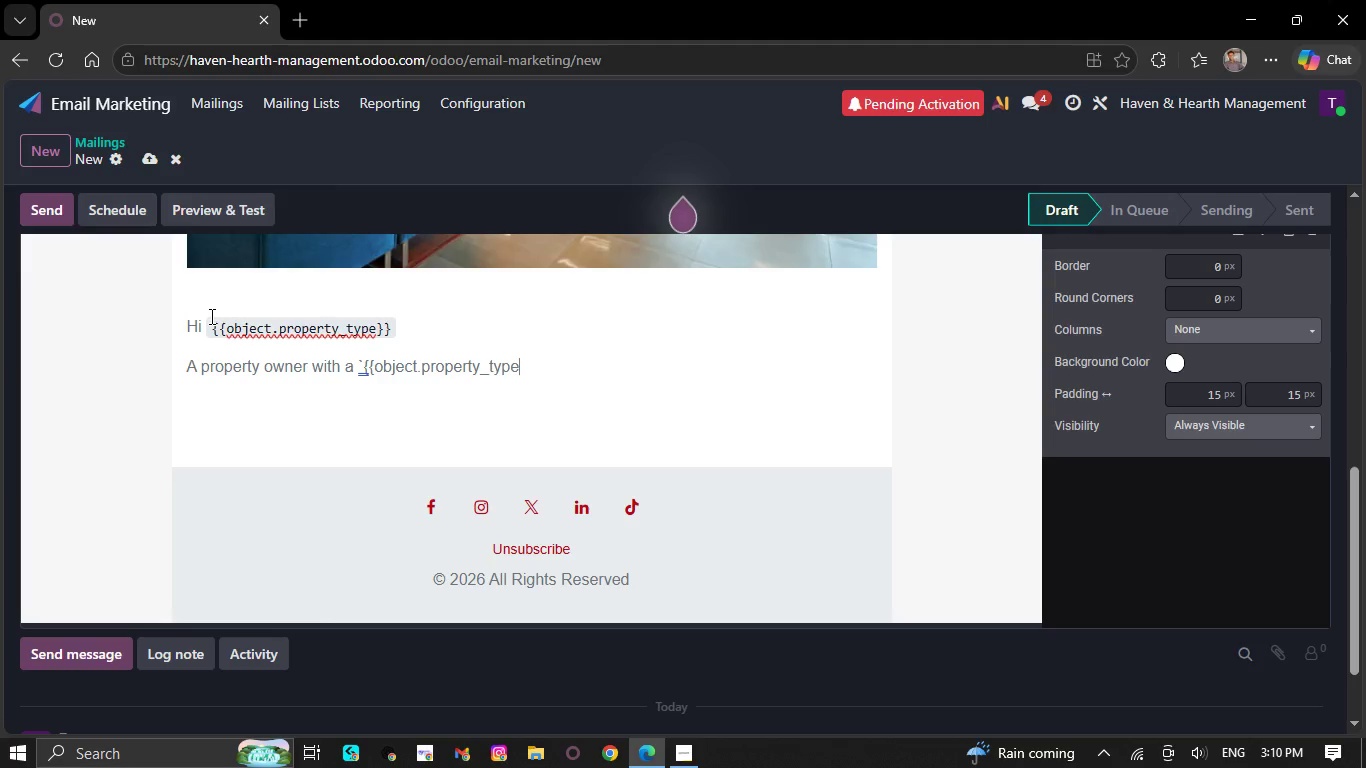 
key(Shift+ShiftRight)
 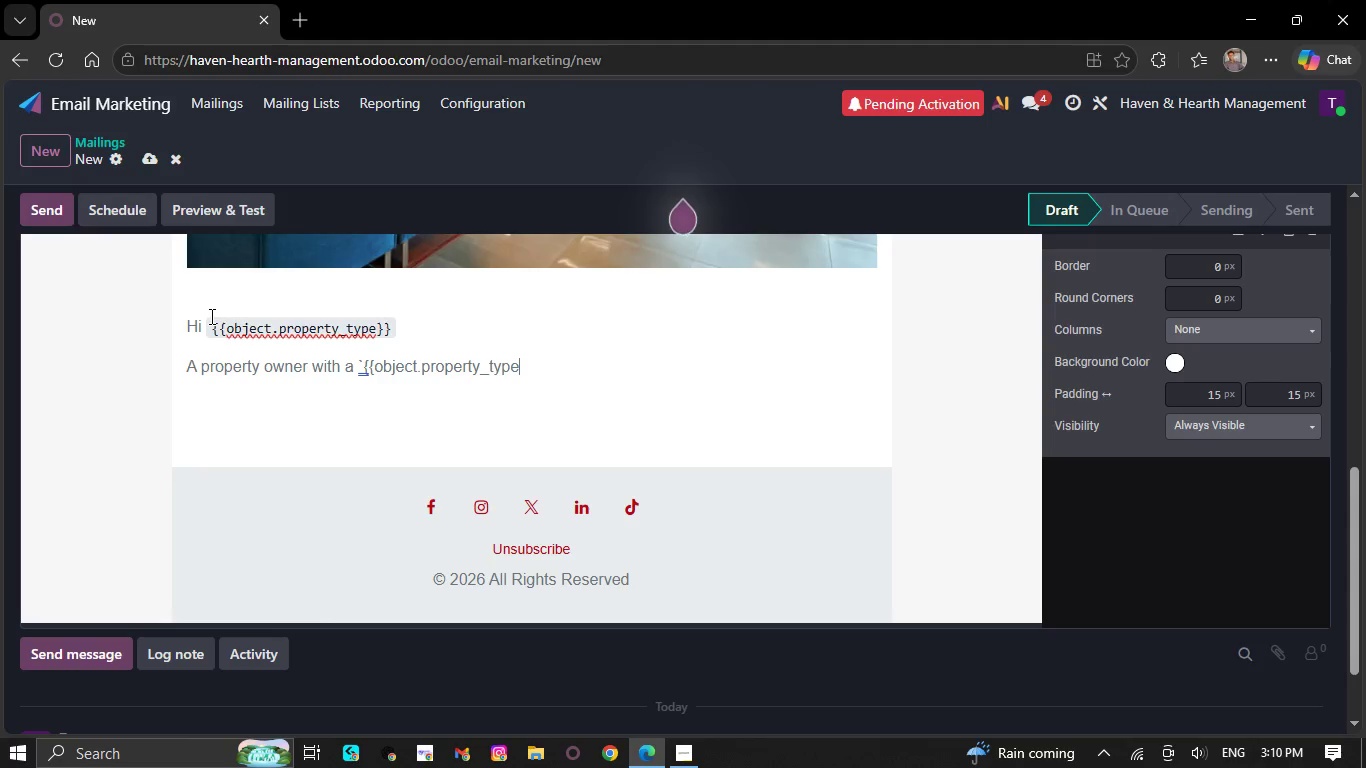 
key(Shift+BracketRight)
 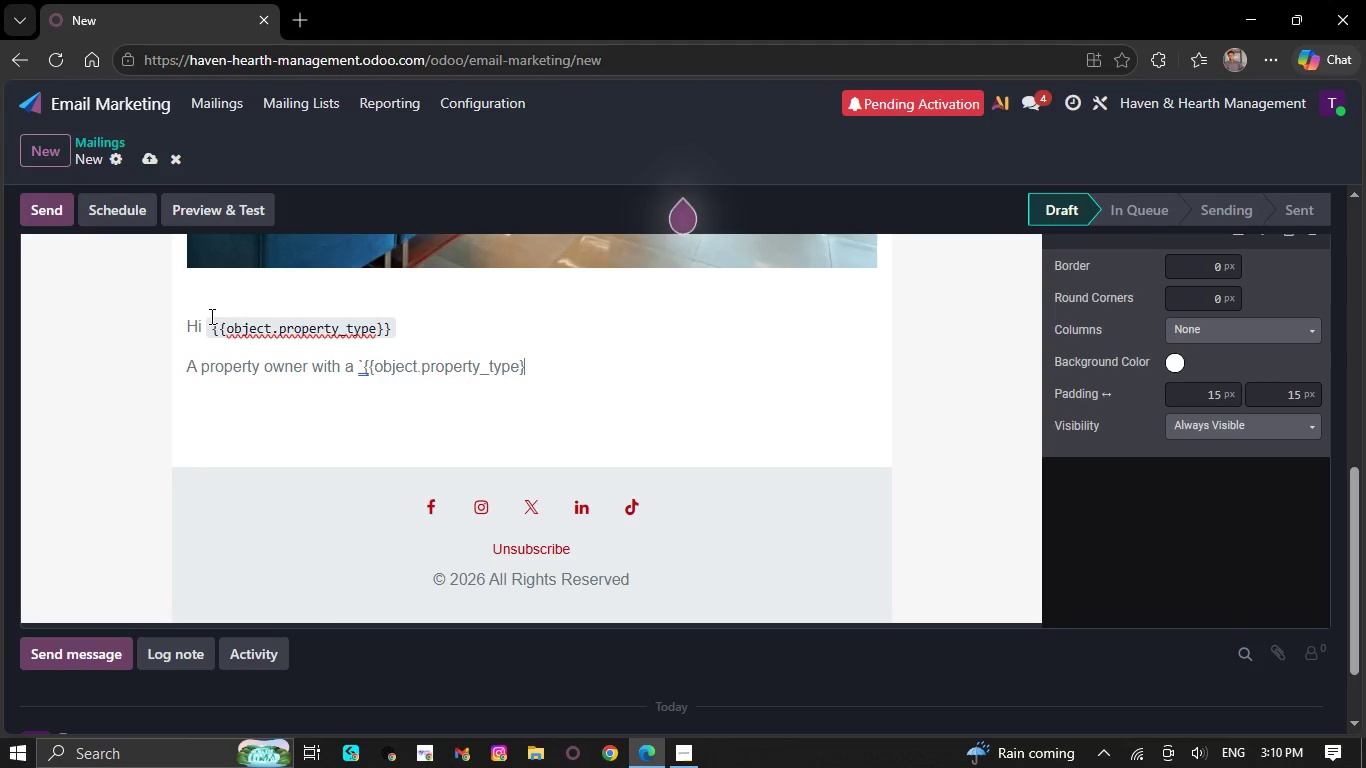 
key(Shift+ShiftRight)
 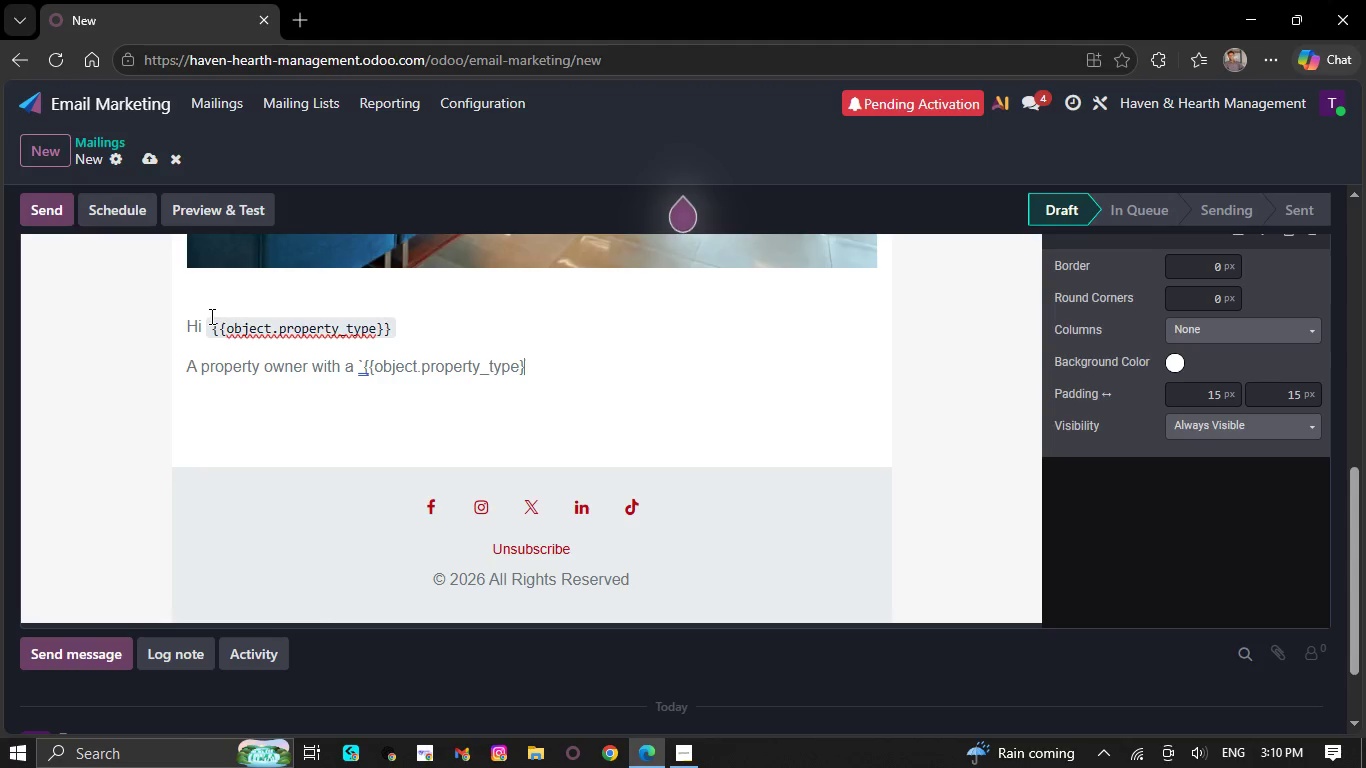 
key(Shift+BracketRight)
 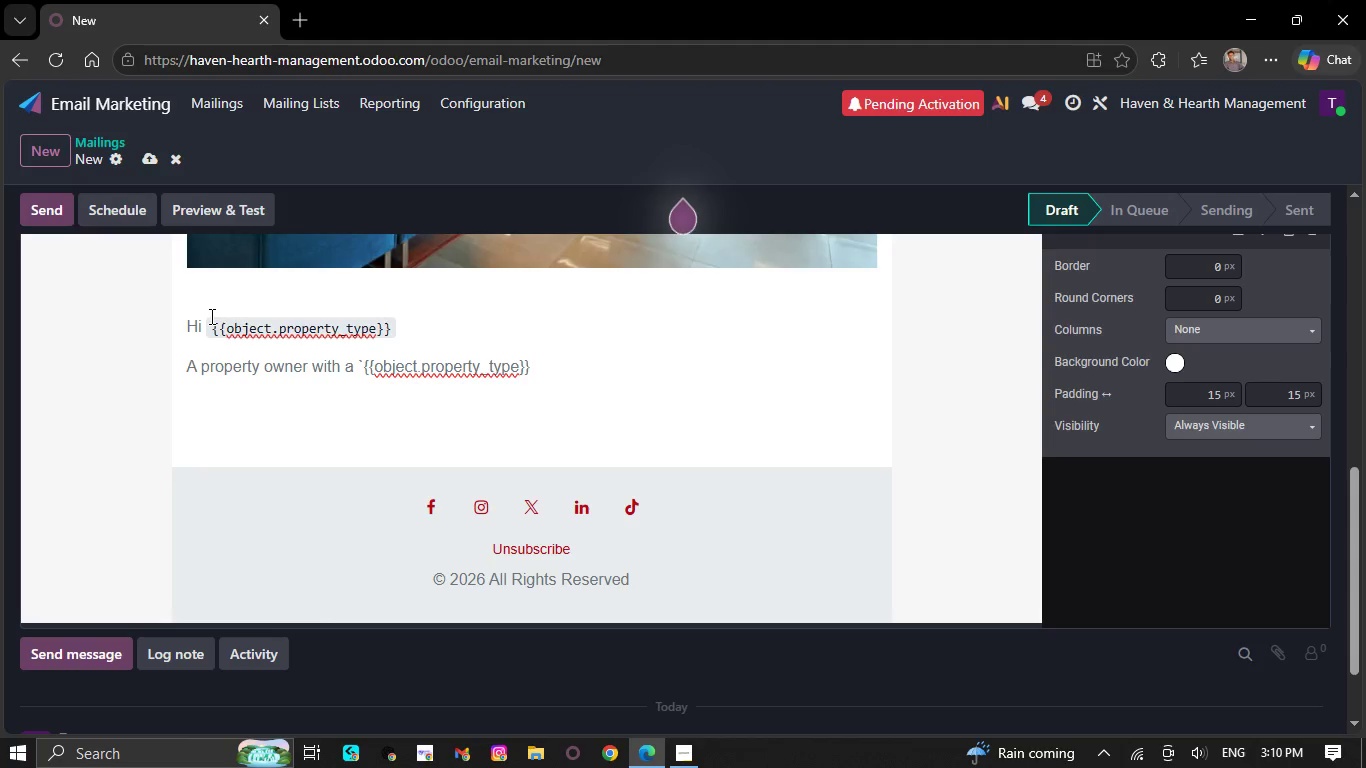 
key(Backquote)
 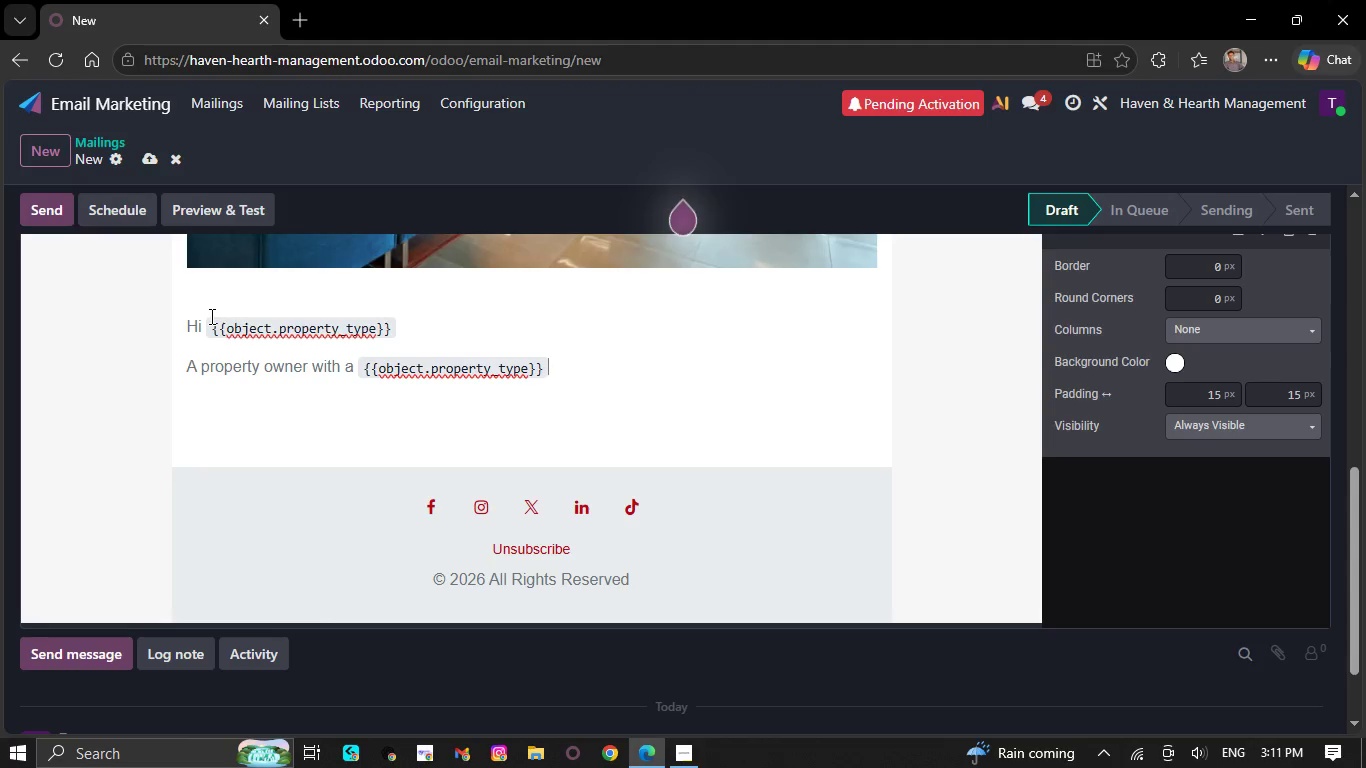 
type(simi)
 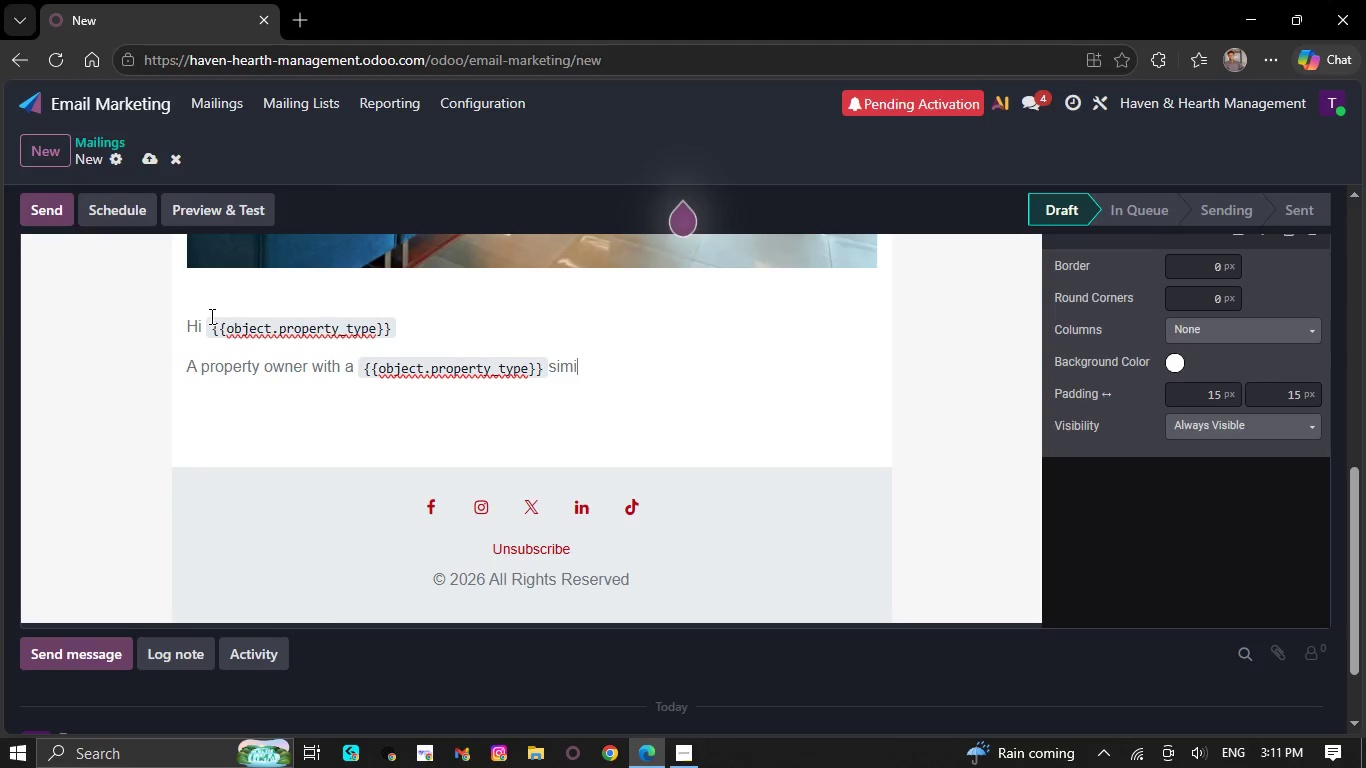 
type(lar to yours )
 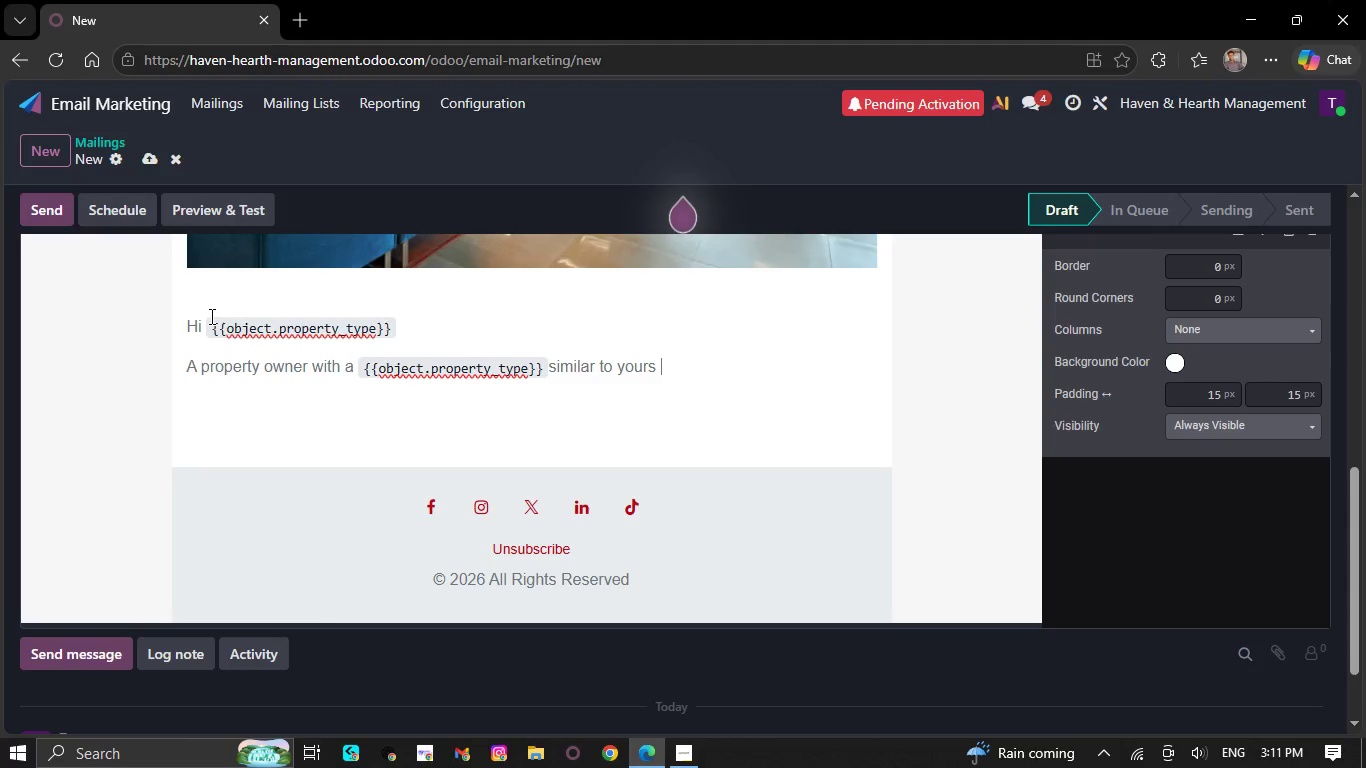 
wait(25.47)
 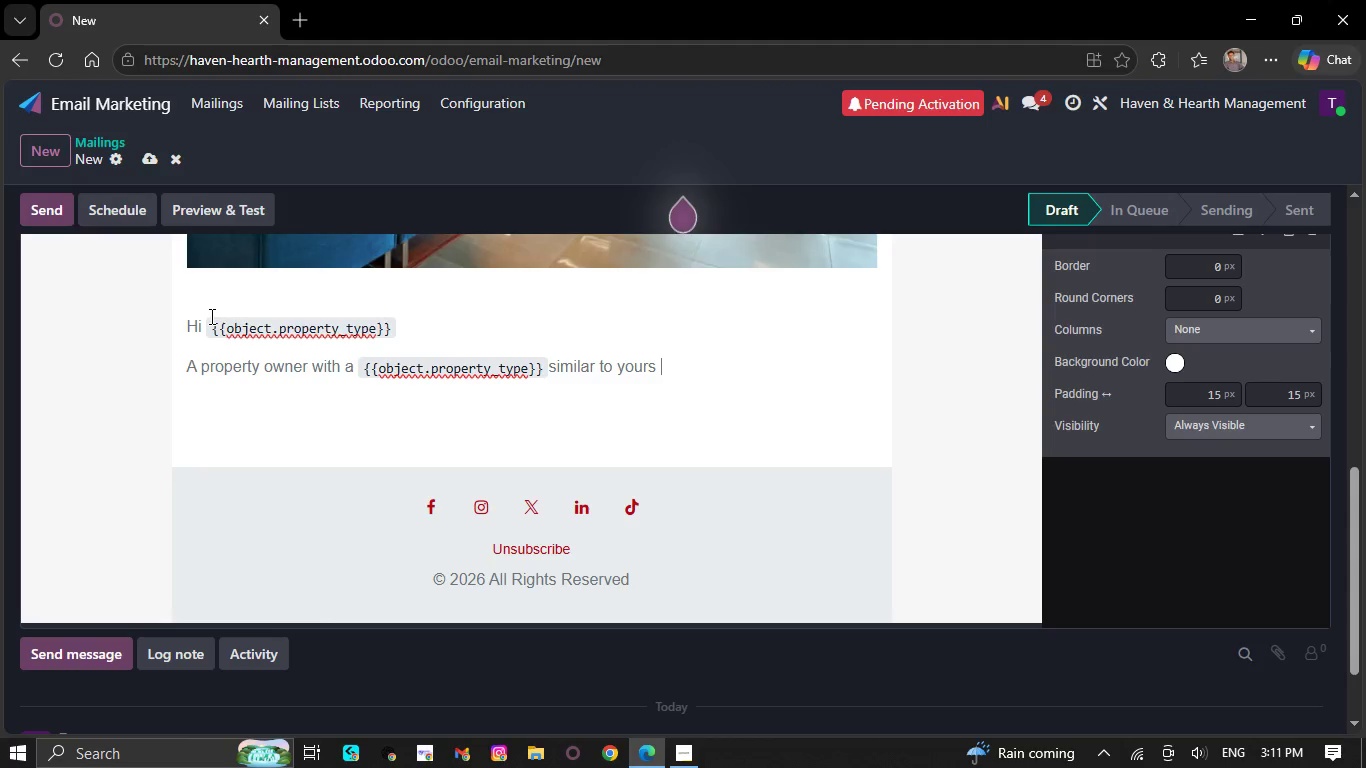 
type(came to He)
key(Backspace)
key(Backspace)
type(He)
key(Backspace)
type(aven & H)
 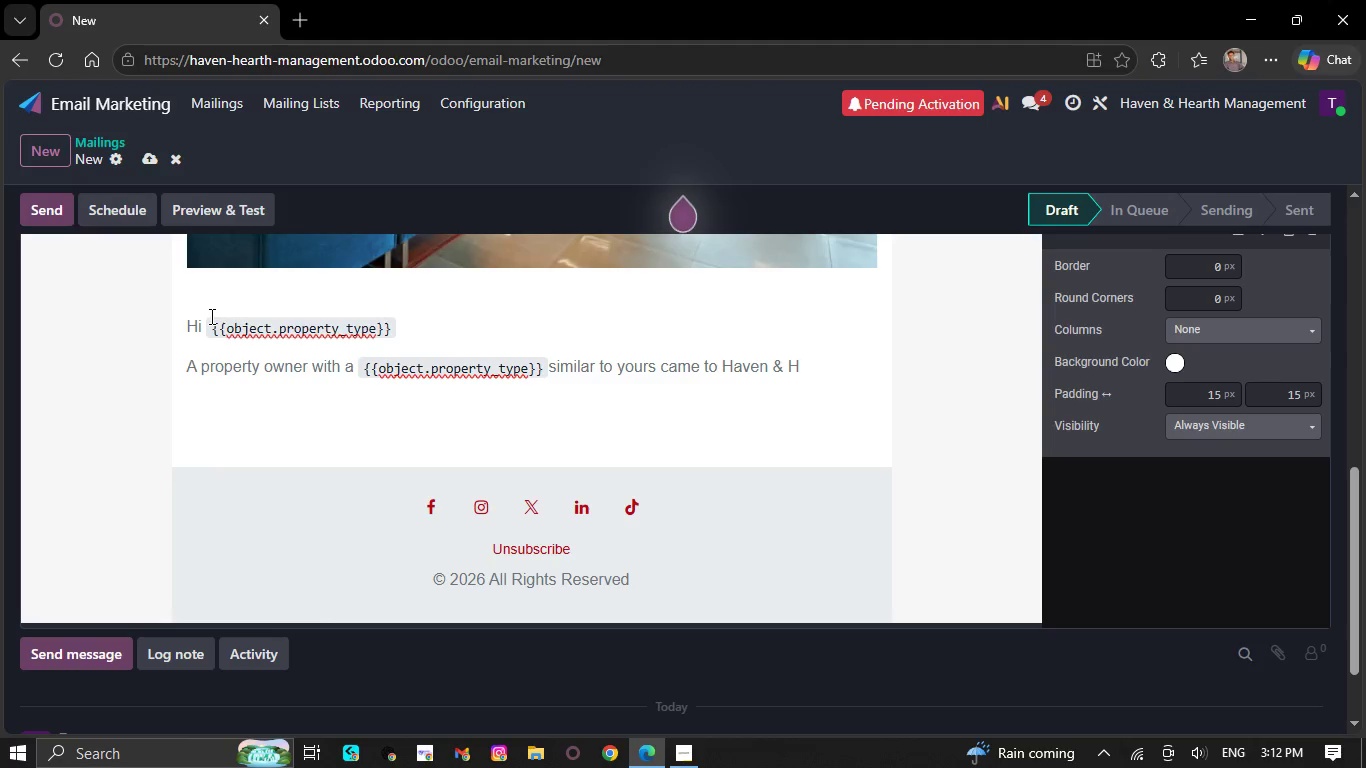 
type(earh Management after struggling with )
 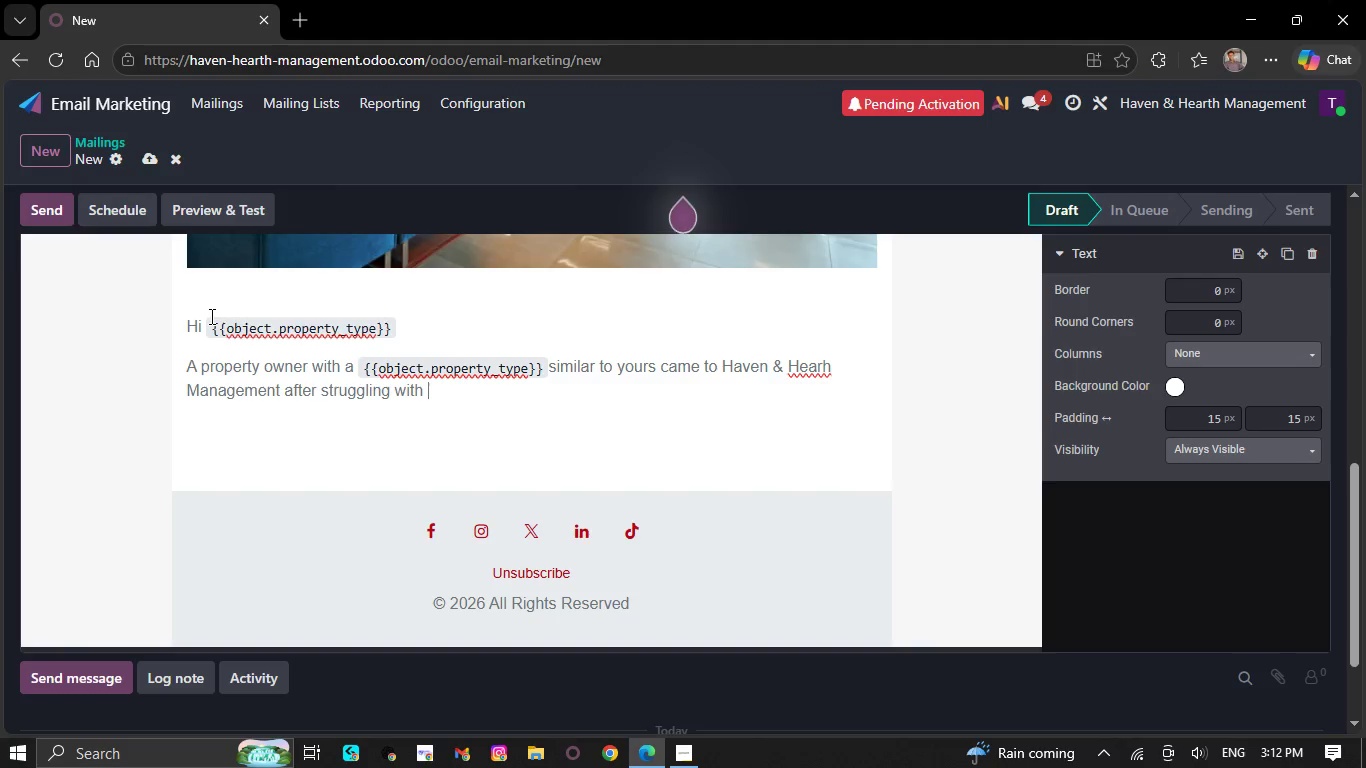 
type(inconsistent op)
key(Backspace)
type(ccu)
 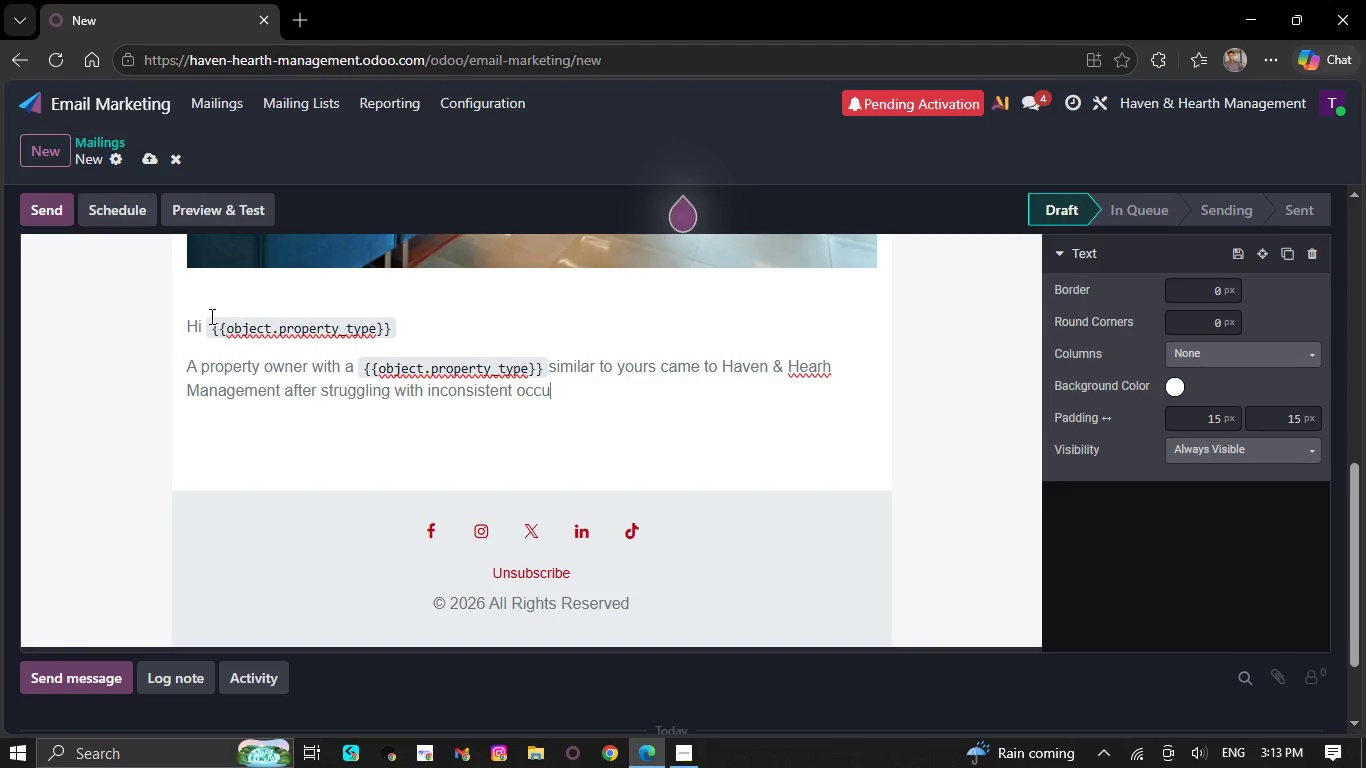 
wait(12.88)
 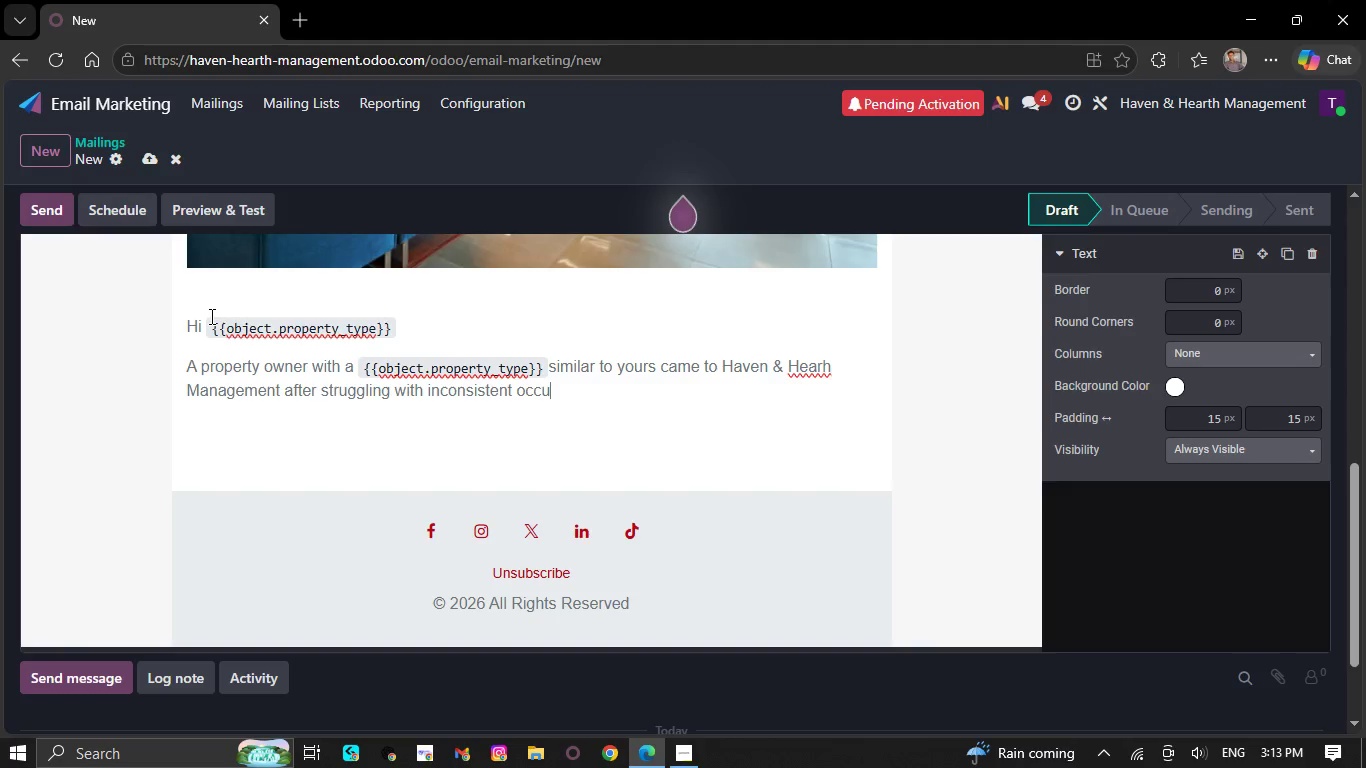 
type(acy )
 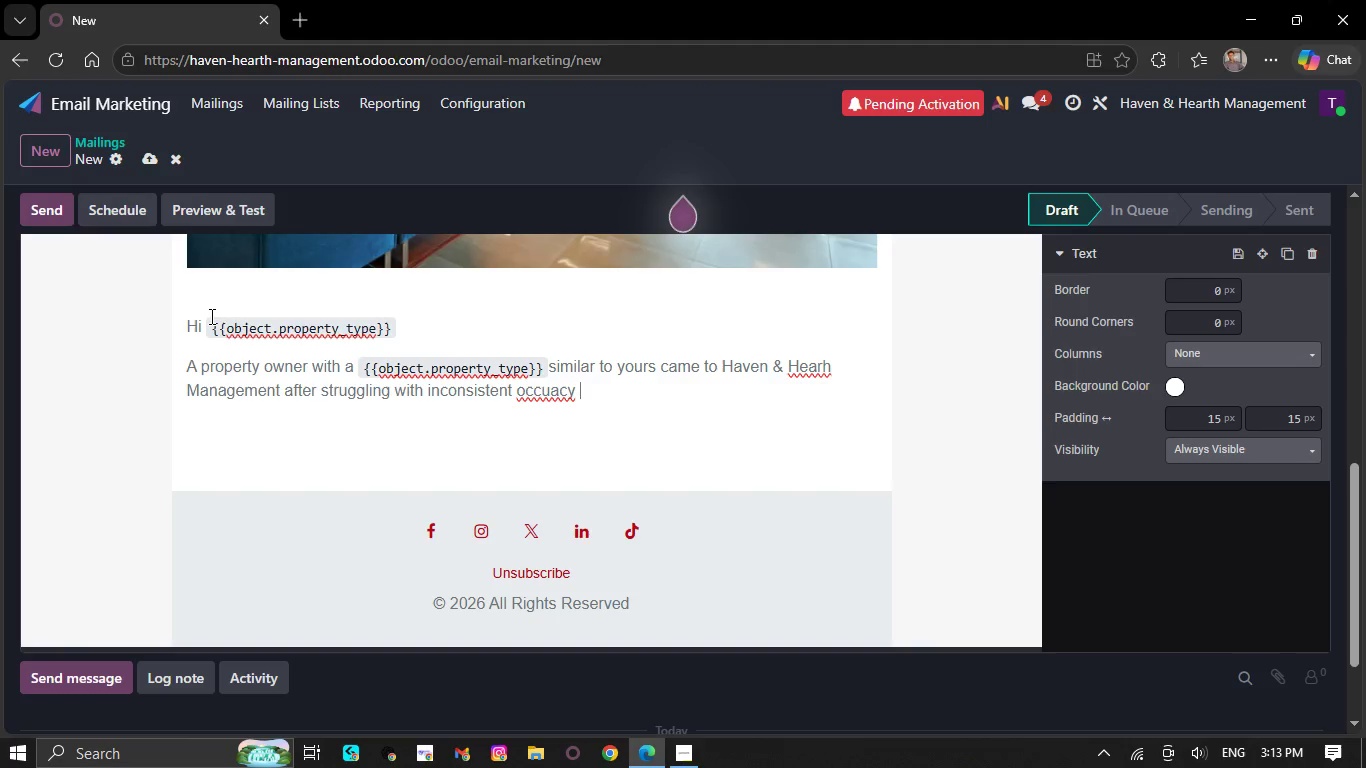 
wait(7.77)
 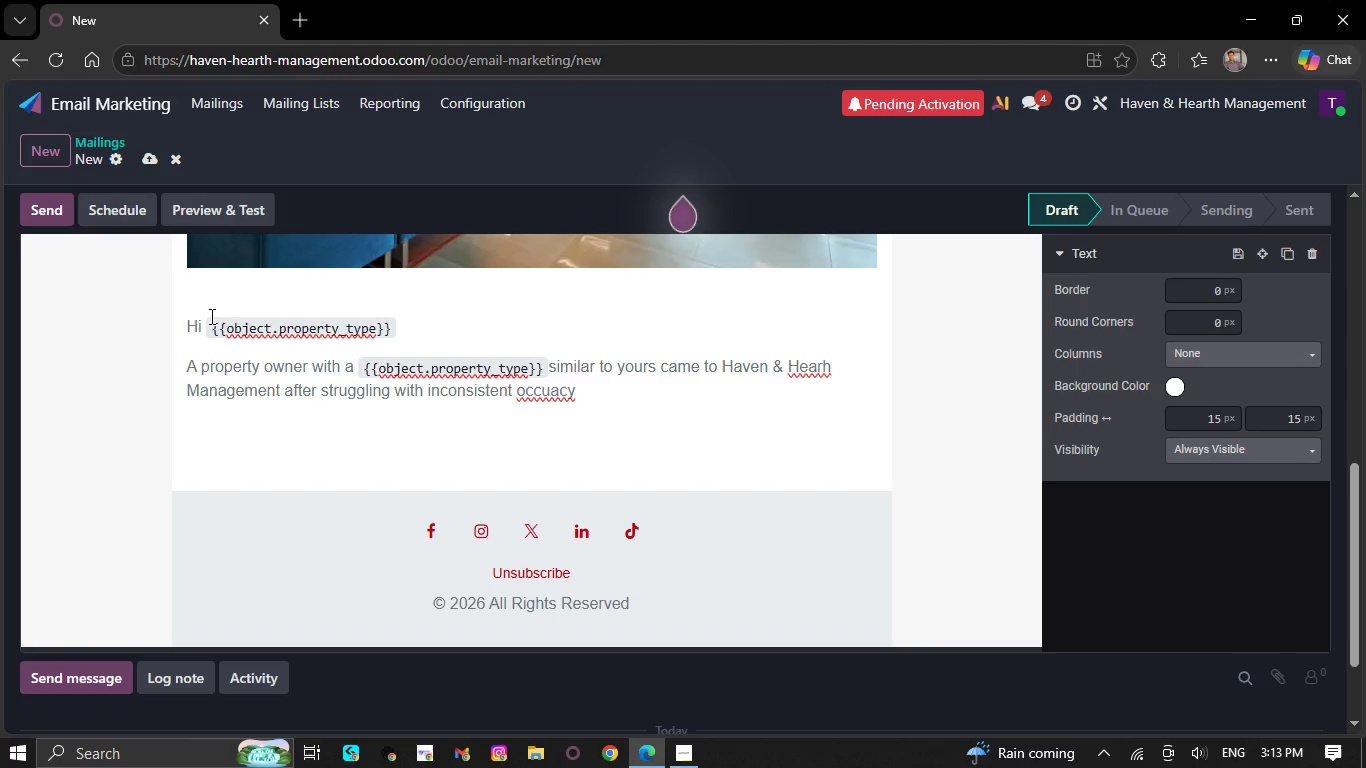 
type(and last minute)
 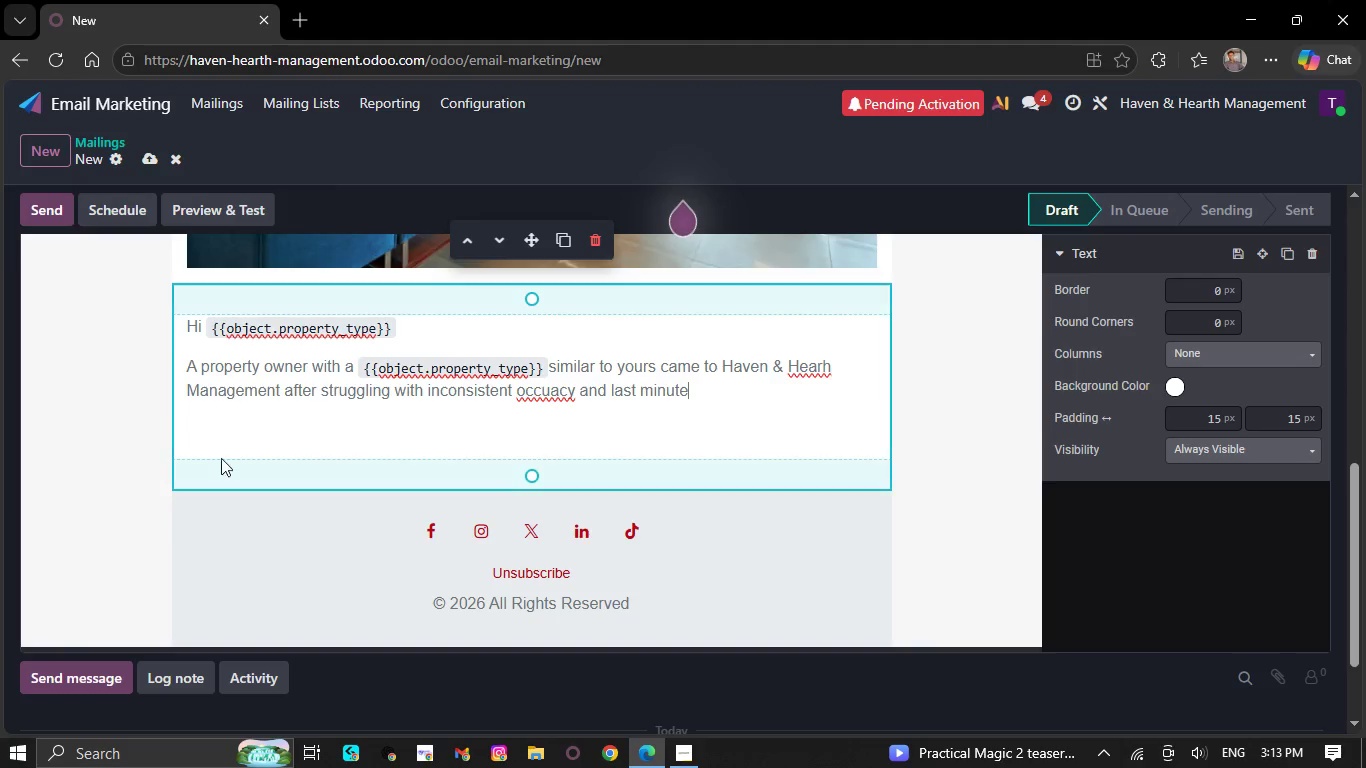 
wait(6.08)
 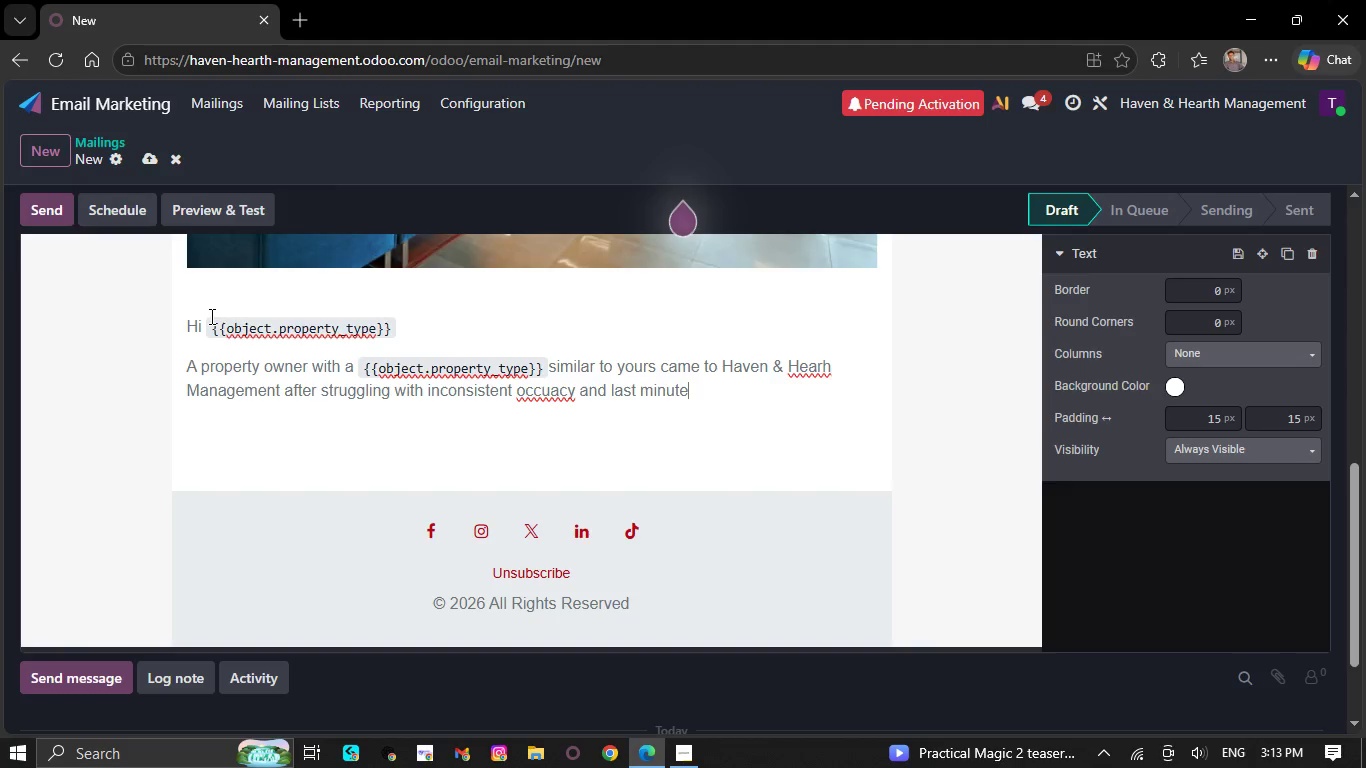 
right_click([556, 397])
 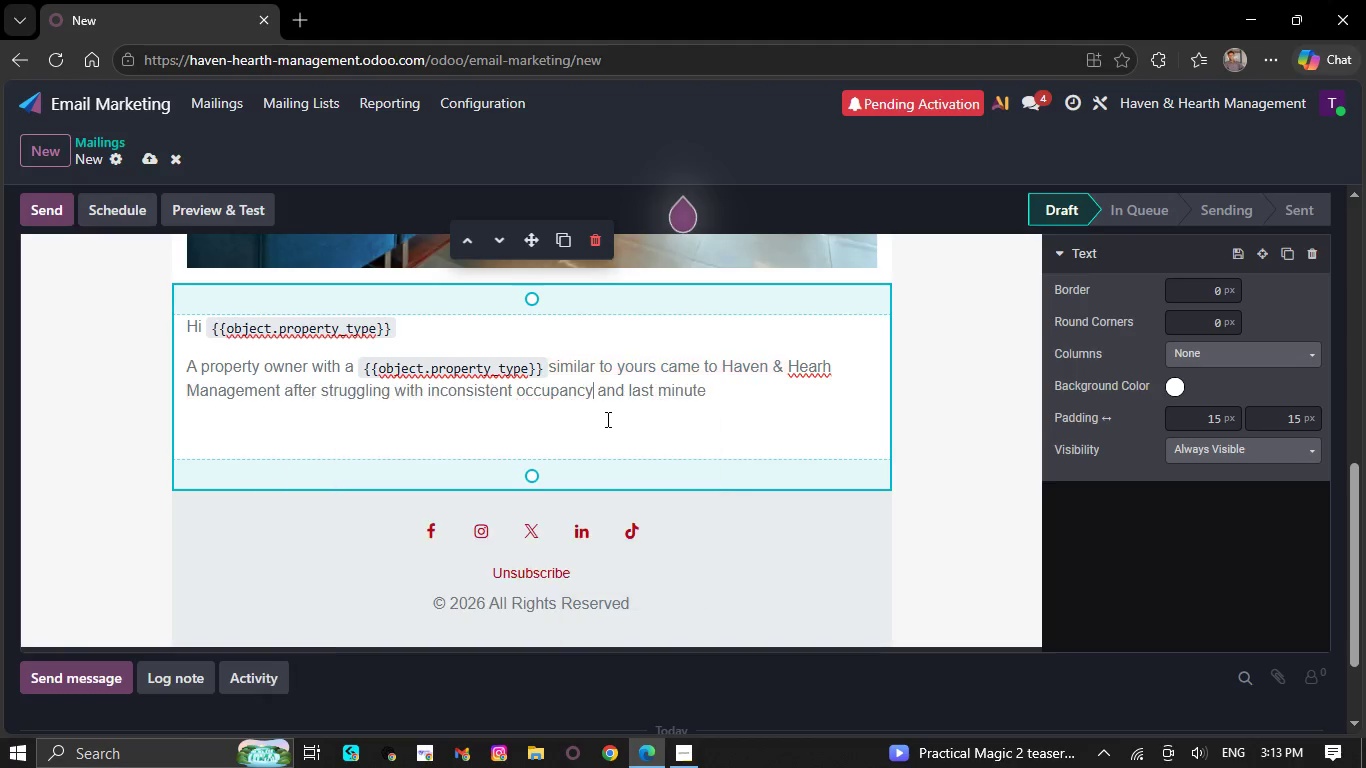 
left_click([720, 384])
 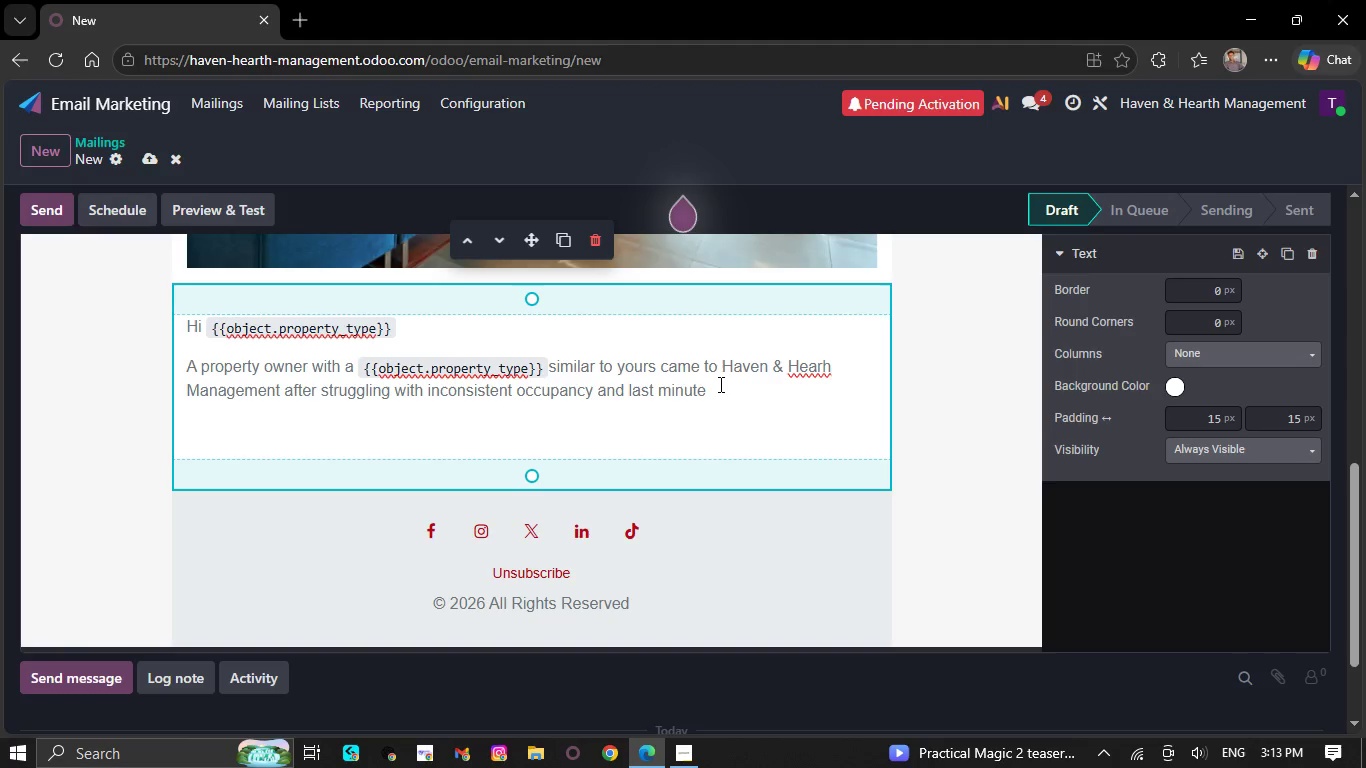 
wait(5.55)
 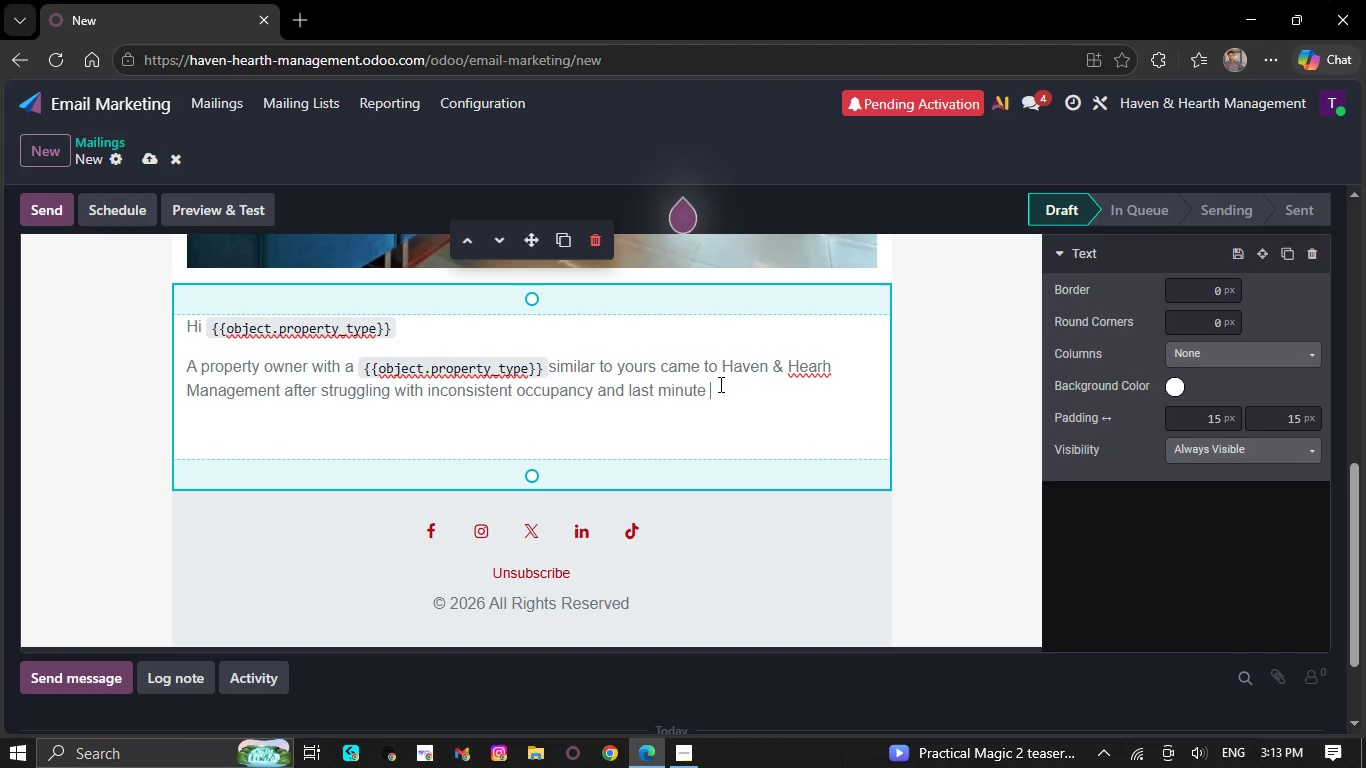 
type(guest issues.)
key(NumpadEnter)
type(Within the first 90 days )
key(Backspace)
type(, we f)
key(Backspace)
type(g)
key(Backspace)
type(helped them:)
key(NumpadEnter)
 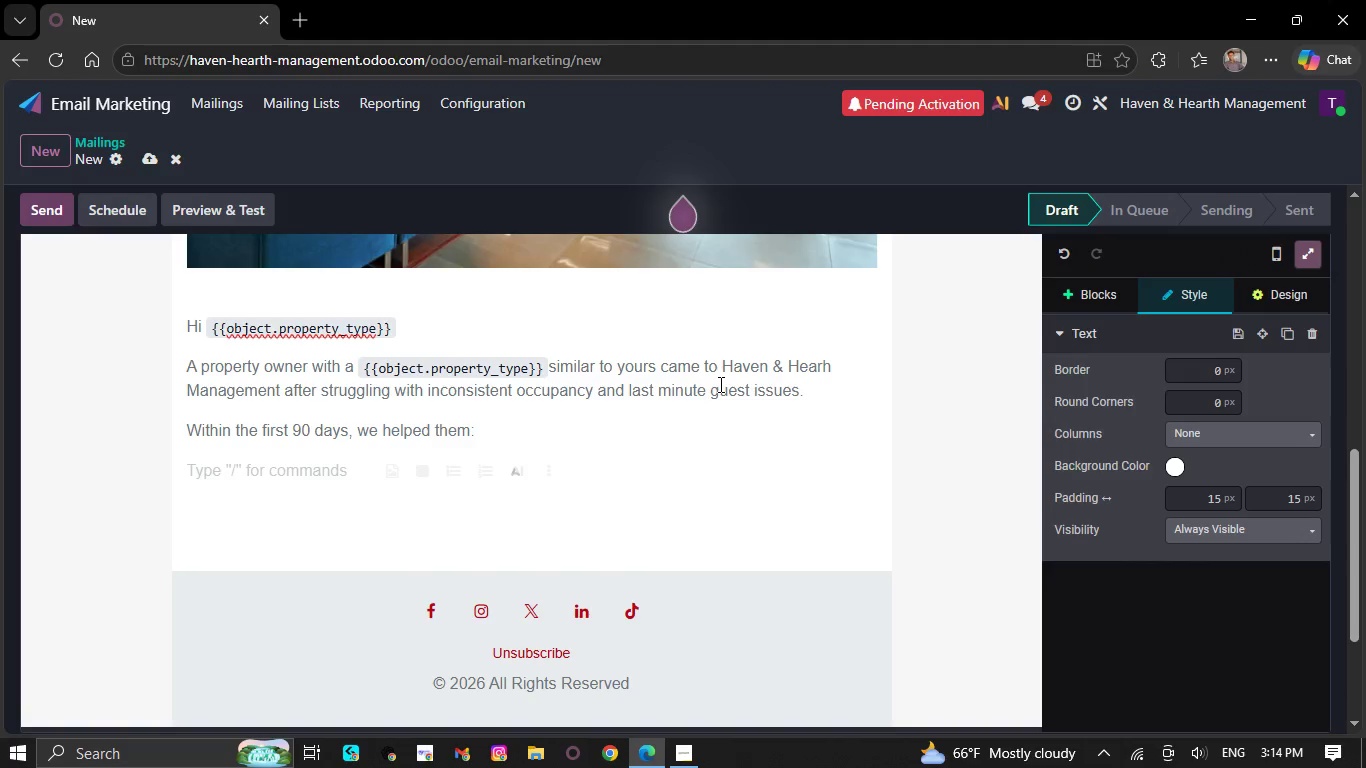 
key(Slash)
 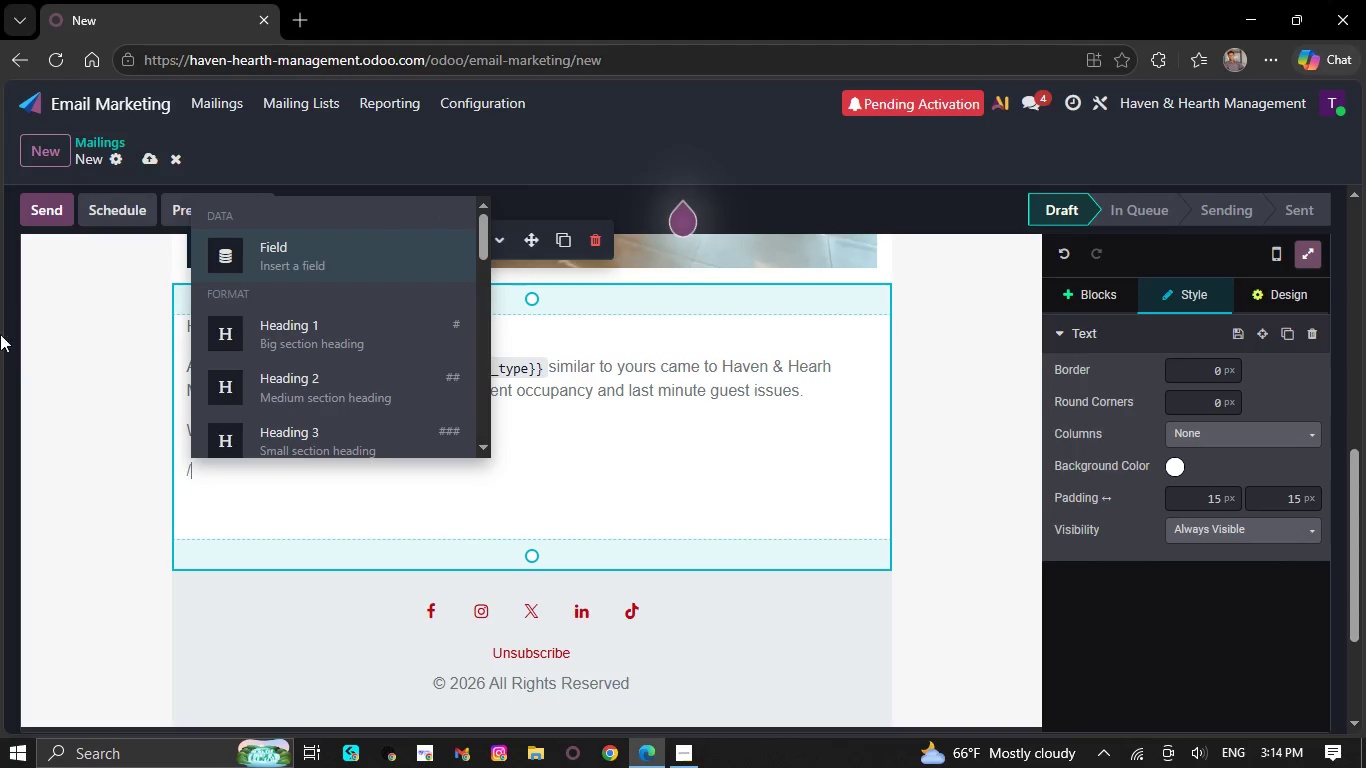 
scroll: coordinate [379, 285], scroll_direction: down, amount: 4.0
 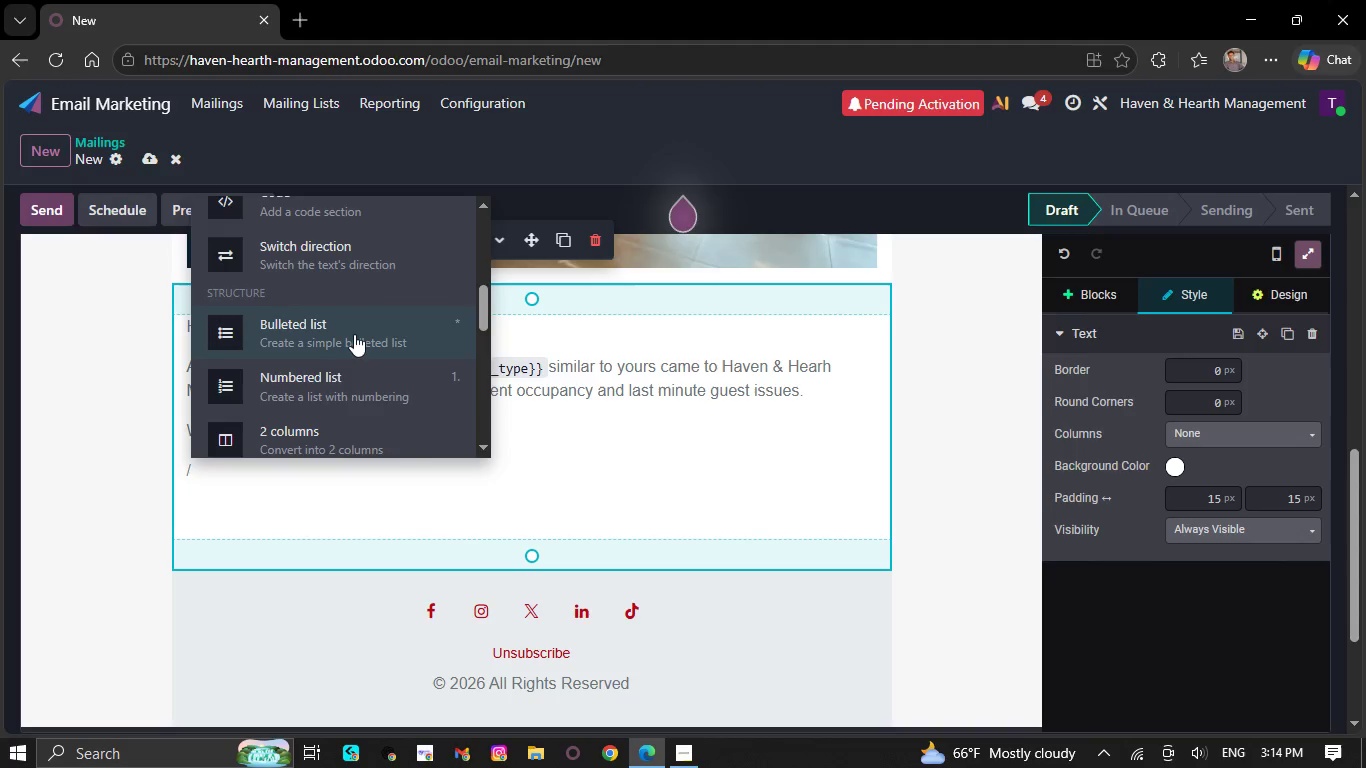 
left_click([354, 334])
 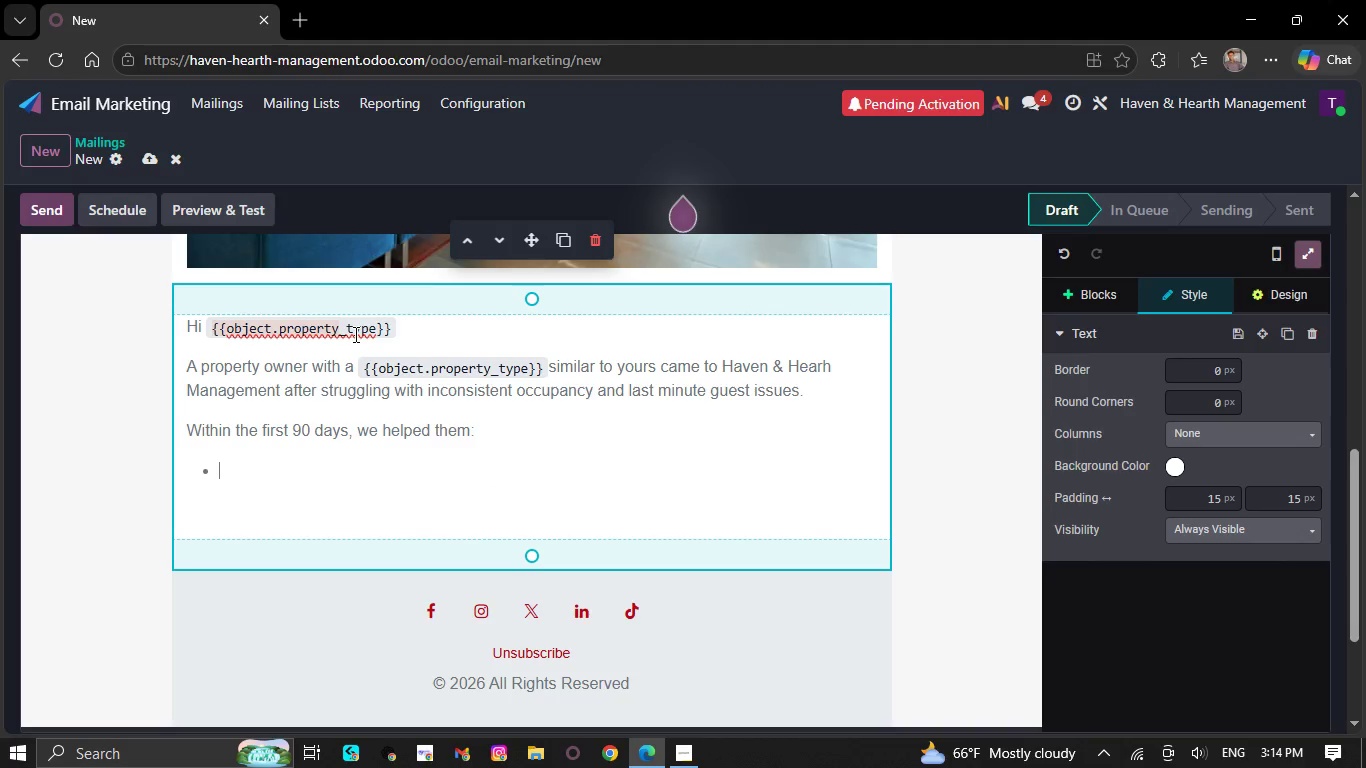 
type(Increase booking consistwncy)
key(NumpadEnter)
type(Improve Guest screening quality)
 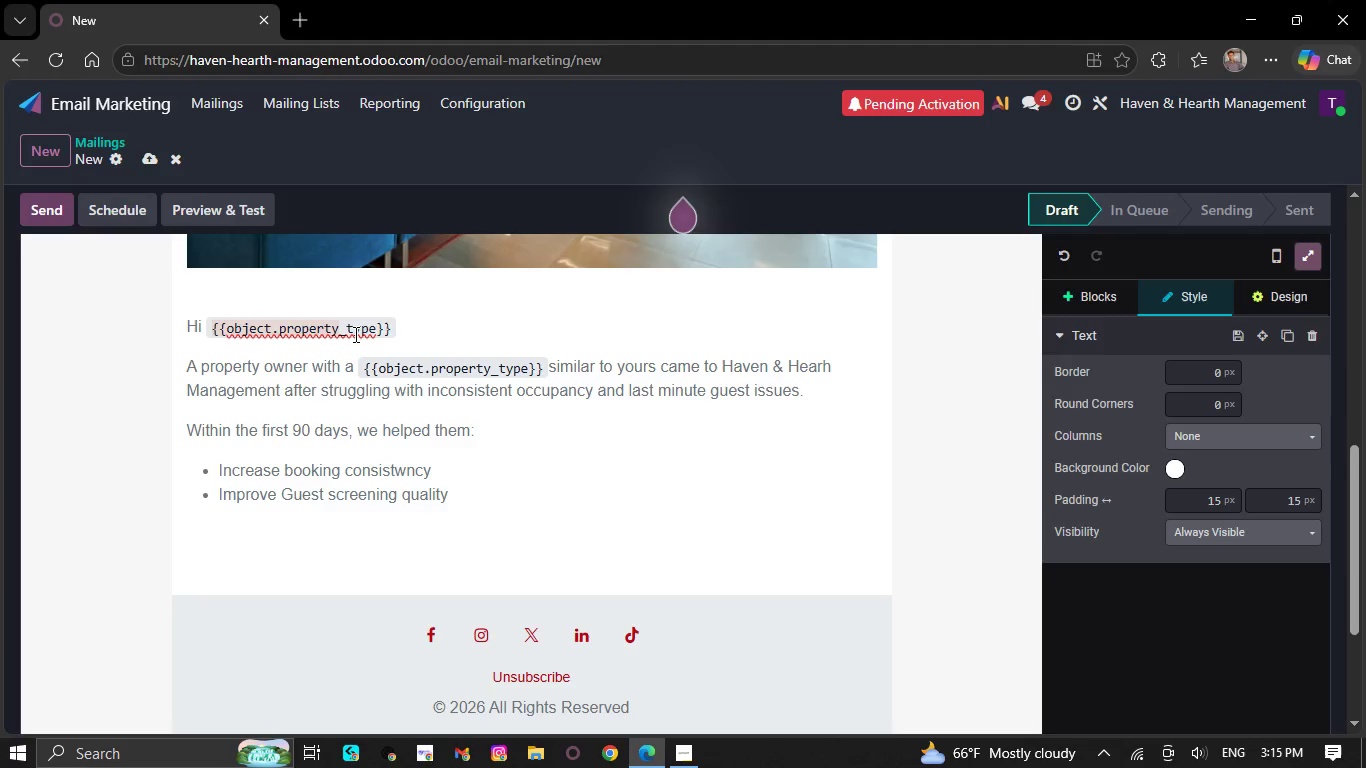 
key(NumpadEnter)
type(Raise average nightly revenue)
key(NumpadEnter)
type(Achieve a 32)
 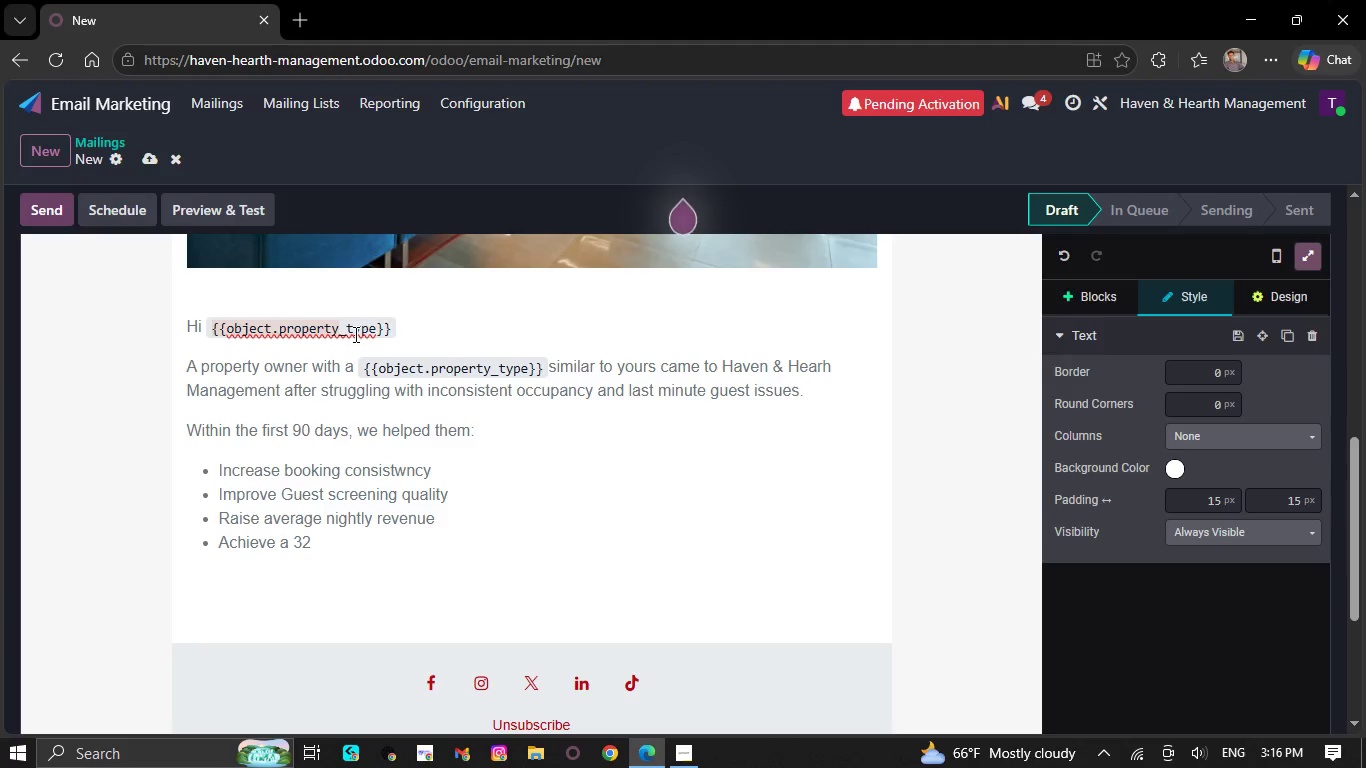 
wait(6.94)
 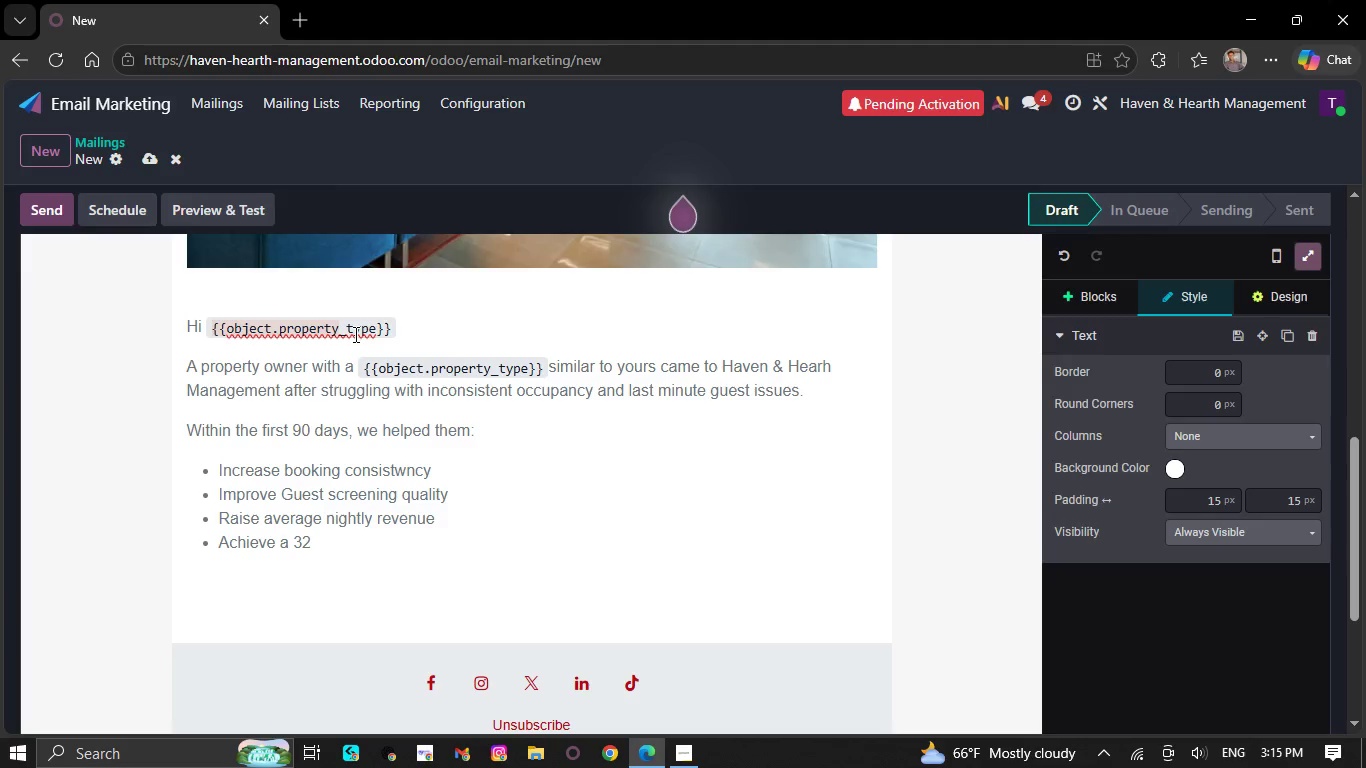 
type(5)
key(Backspace)
type(% occ)
 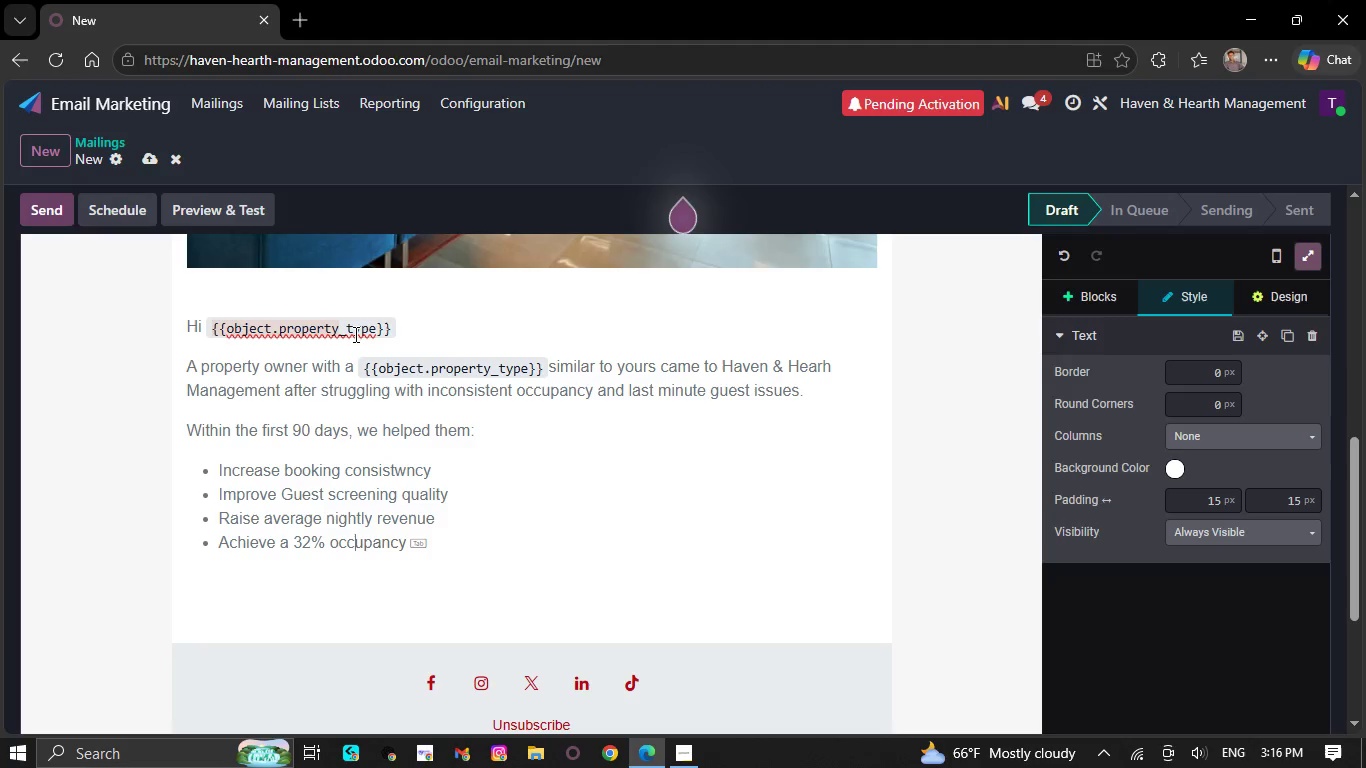 
key(Tab)
type(imp)
key(Backspace)
key(Backspace)
key(Backspace)
type( o)
key(Backspace)
type(improvement)
key(NumpadEnter)
 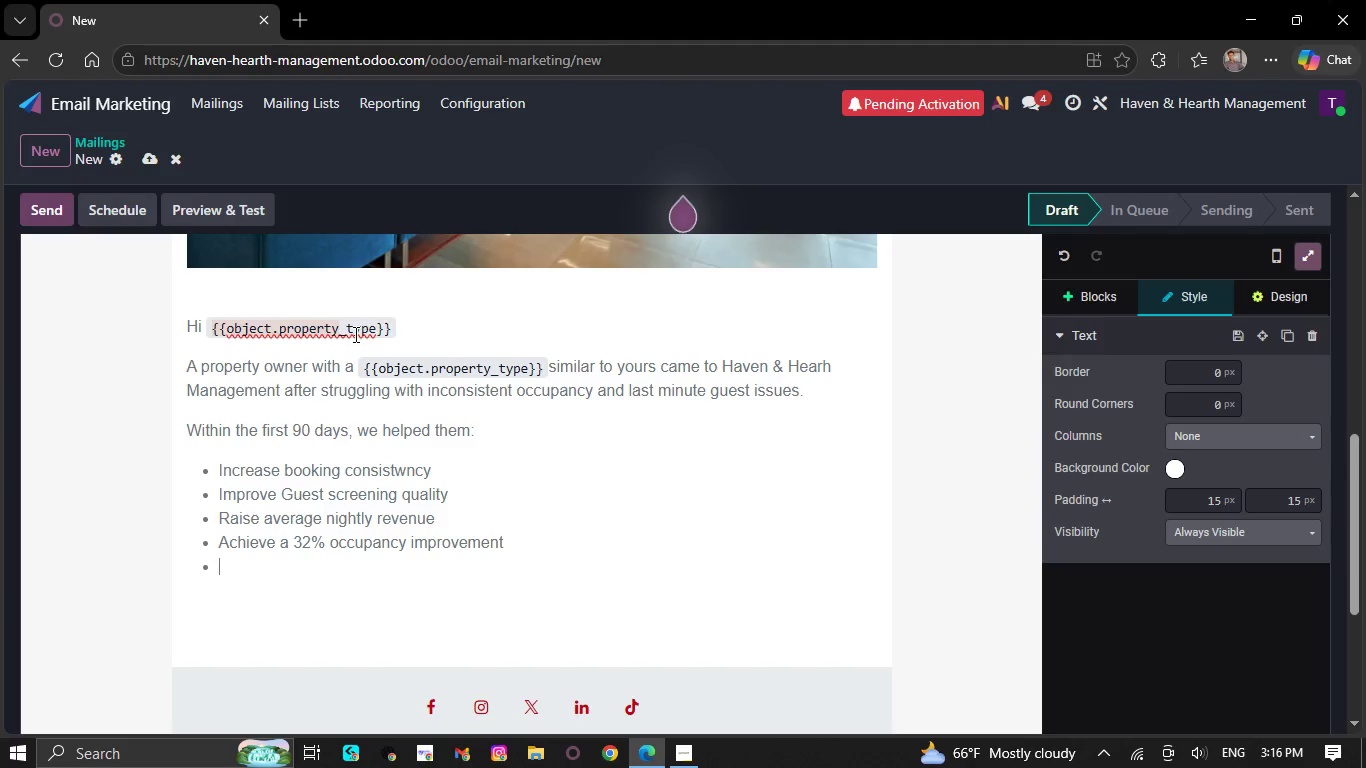 
wait(6.31)
 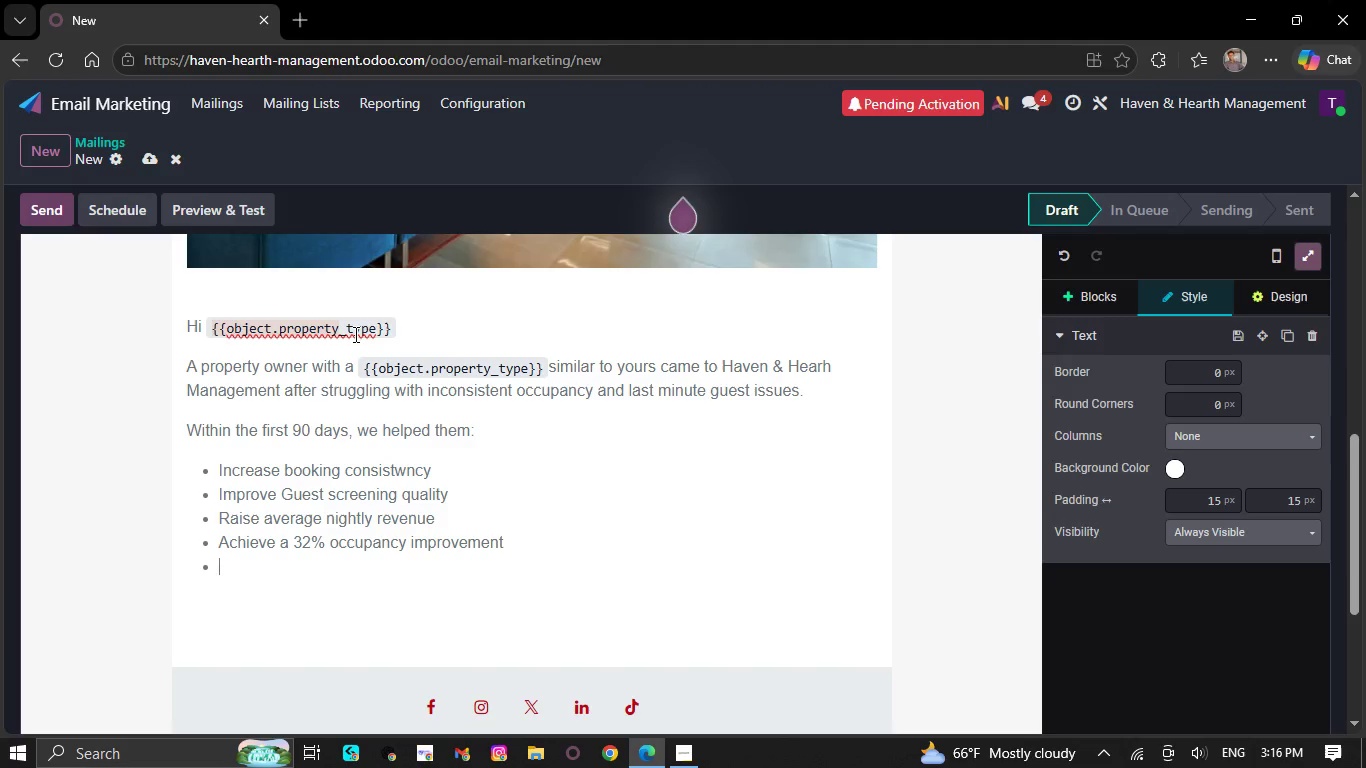 
key(Backspace)
key(Backspace)
type(For w)
key(Backspace)
type(owners in `{{object,primary-region}})
 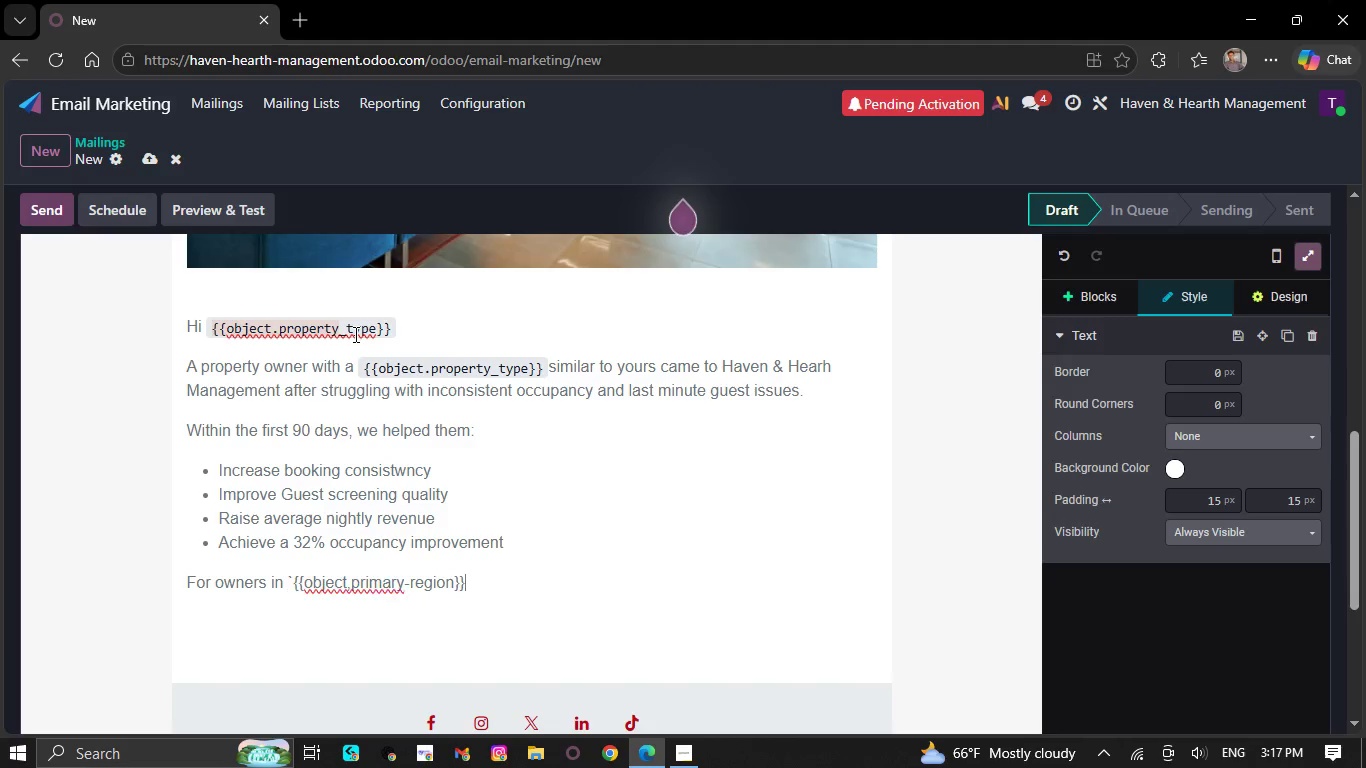 
key(Comma)
 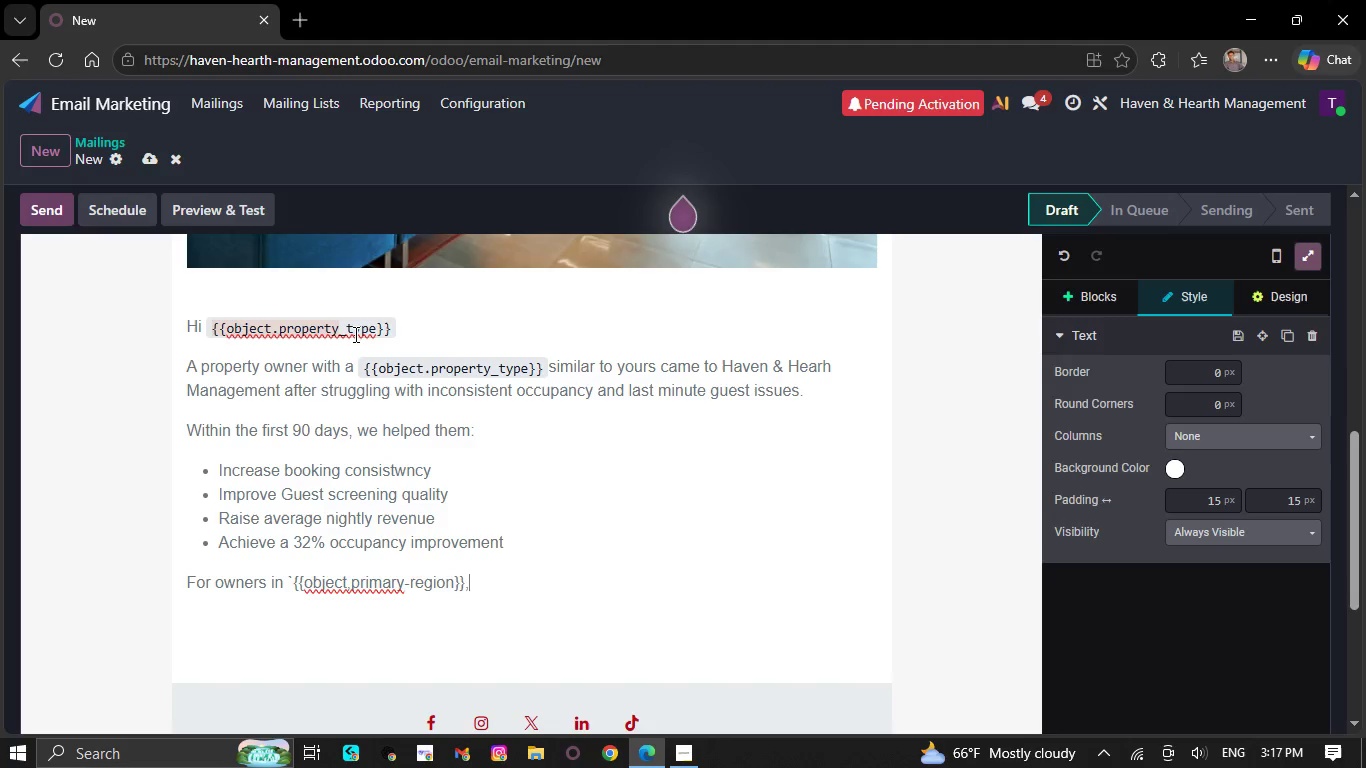 
key(Backquote)
 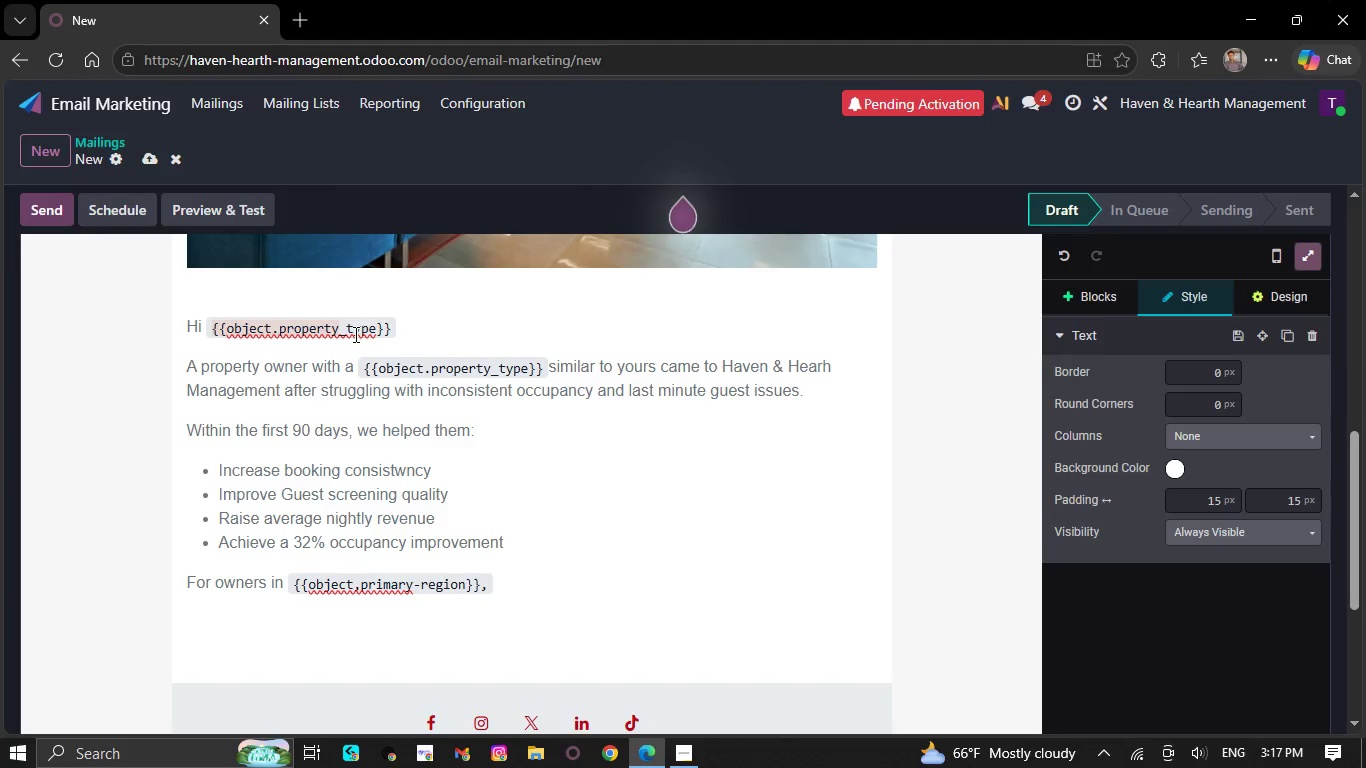 
wait(5.39)
 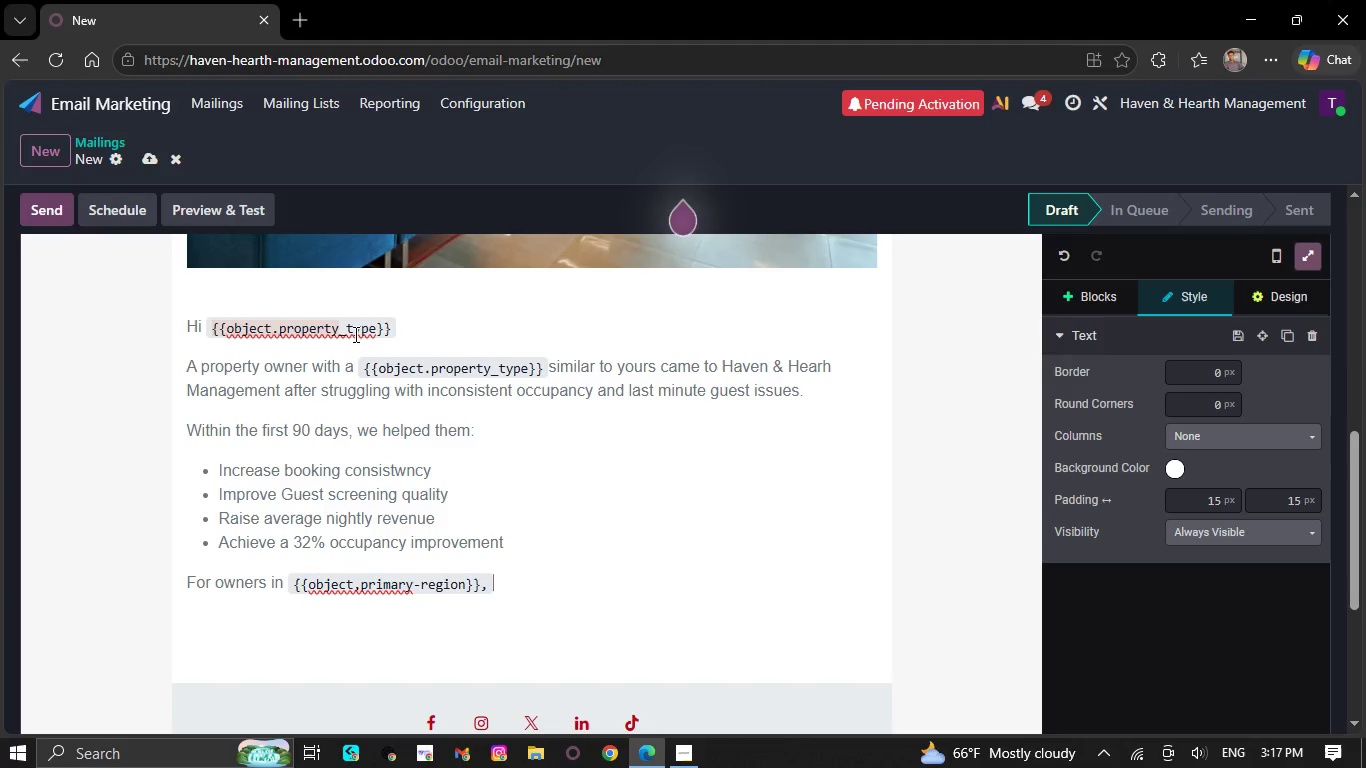 
type(guest expectations continue to rise especially in premium vacation markets.)
 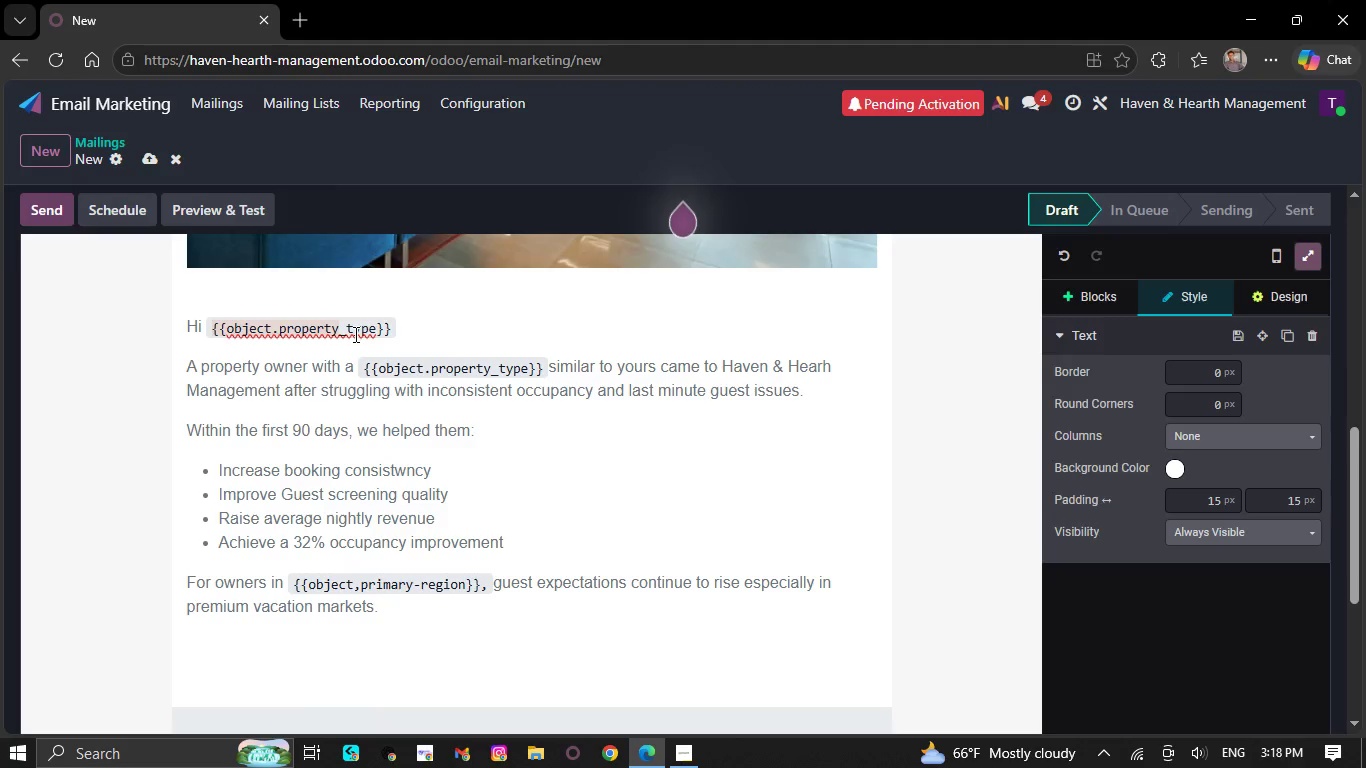 
key(NumpadEnter)
 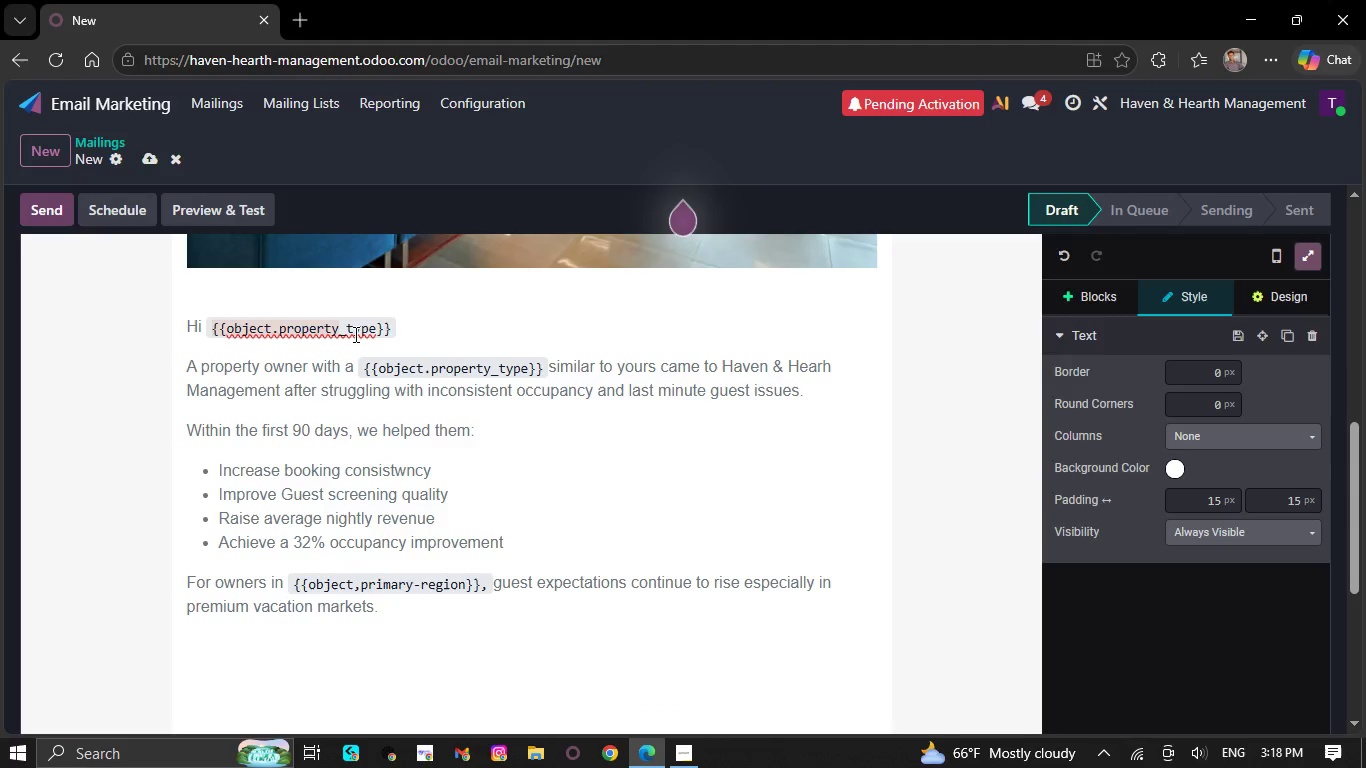 
key(CapsLock)
 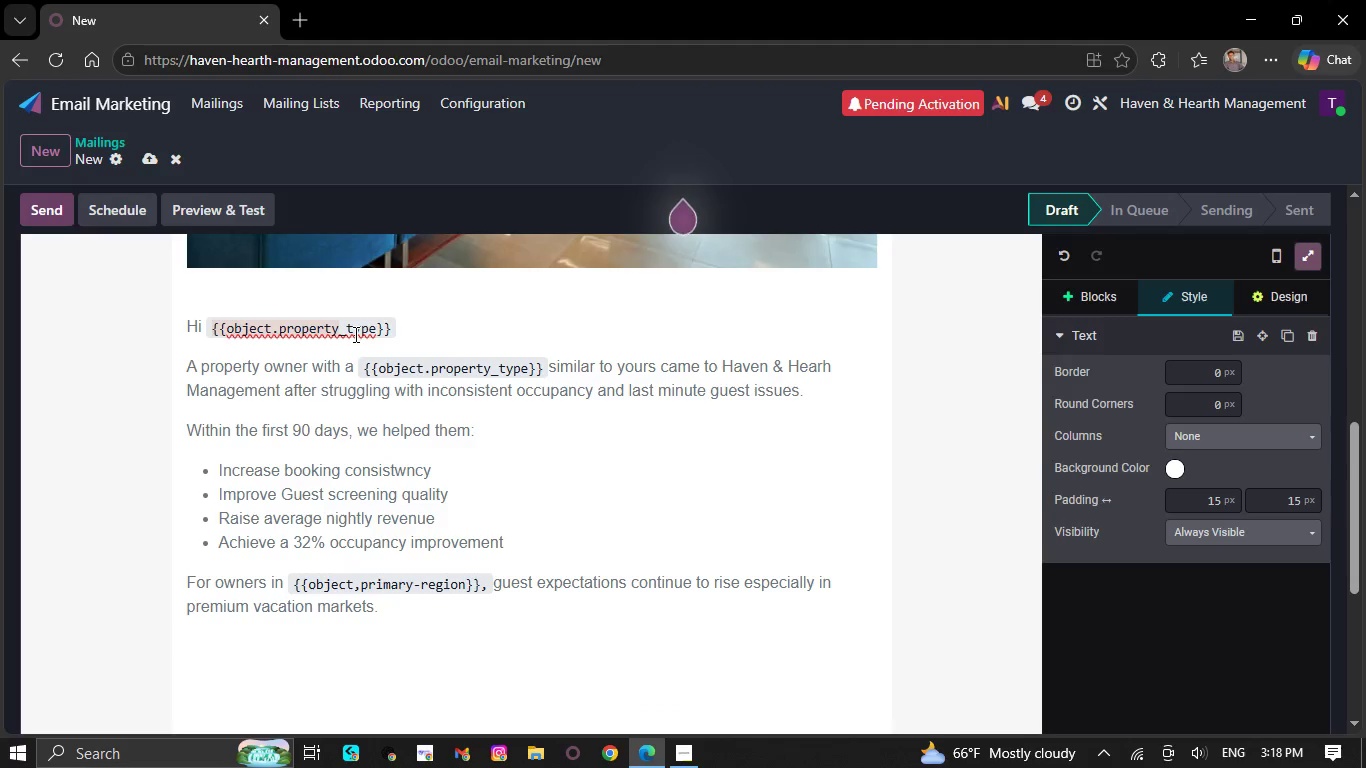 
key(T)
 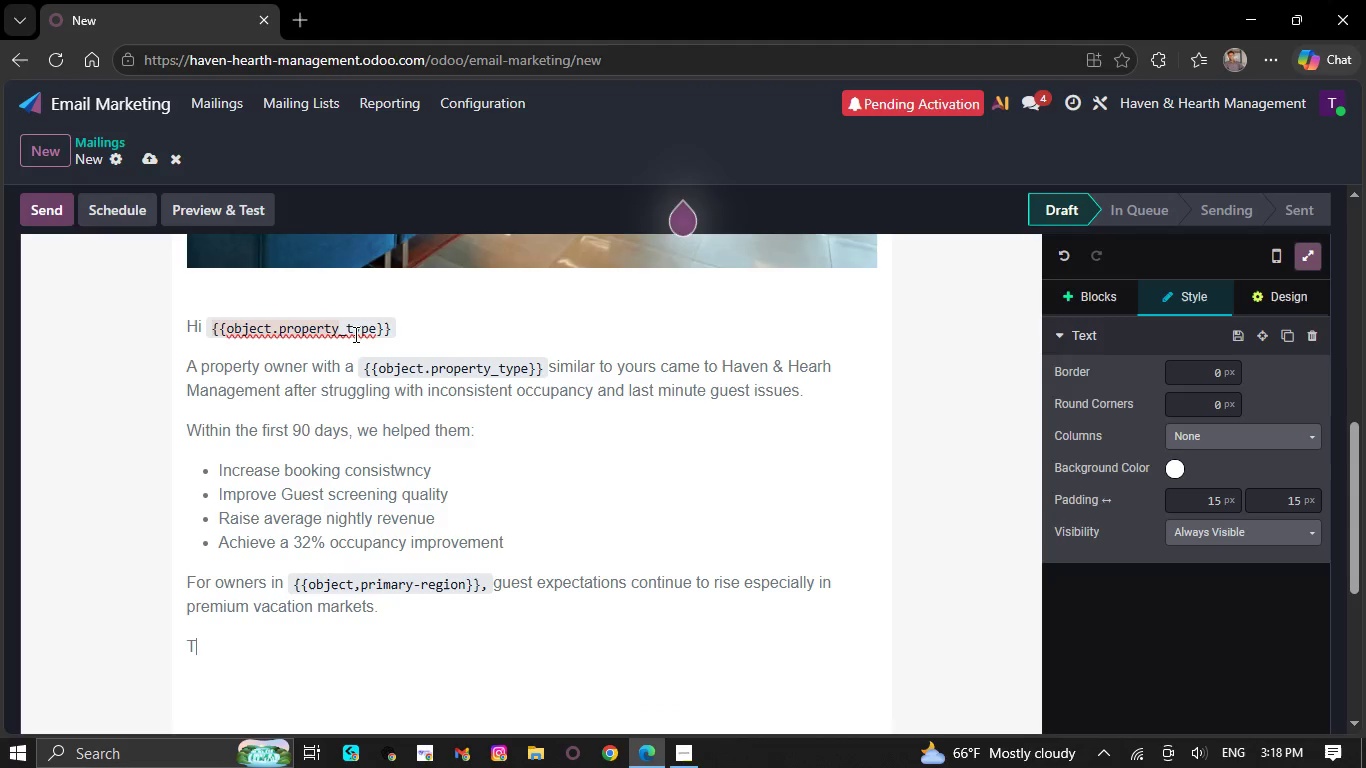 
key(CapsLock)
 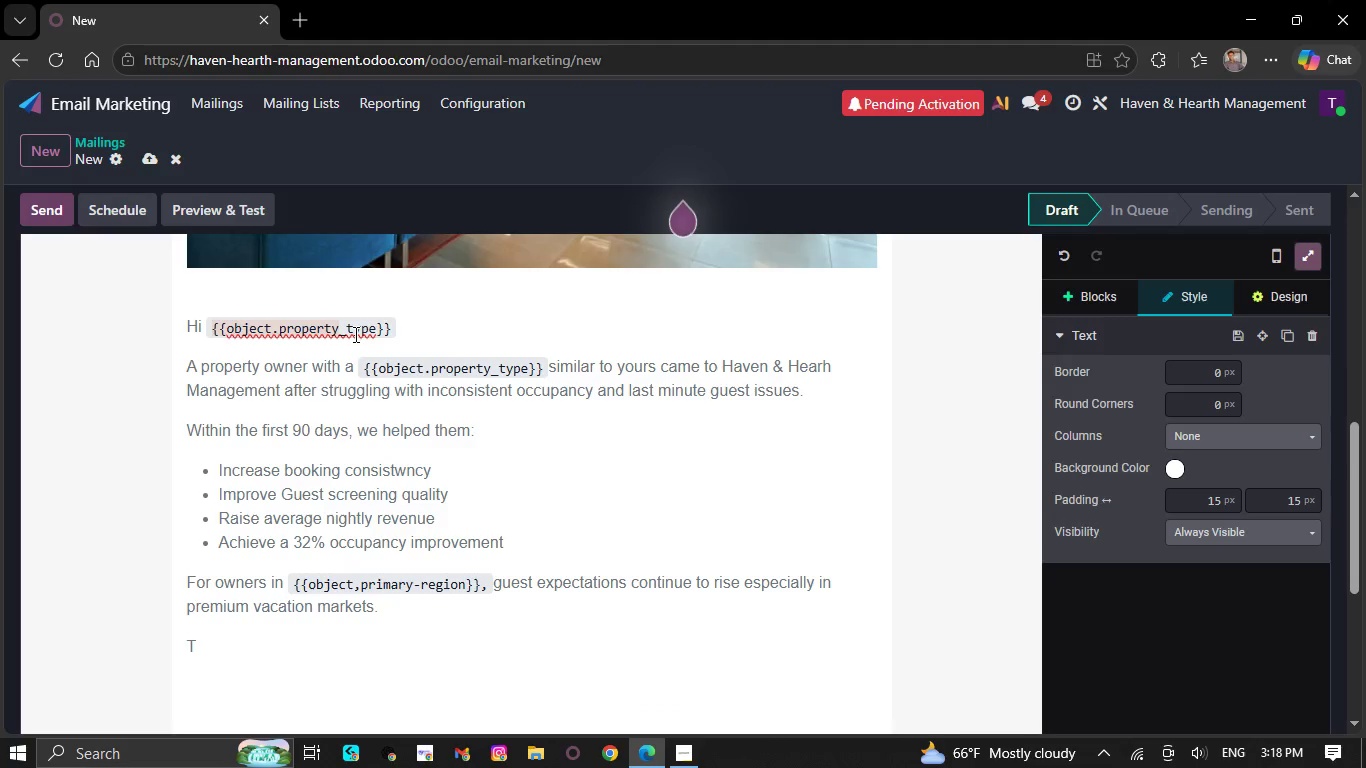 
key(H)
 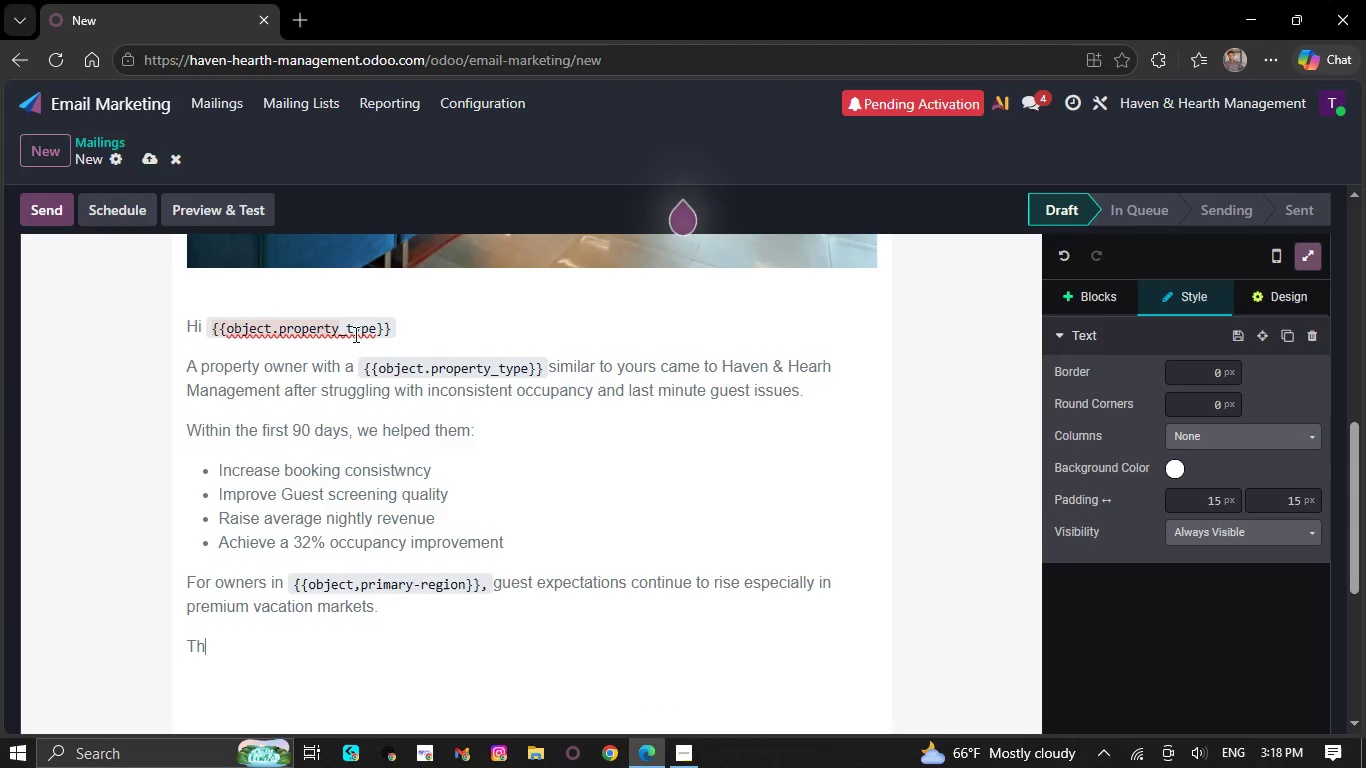 
wait(7.36)
 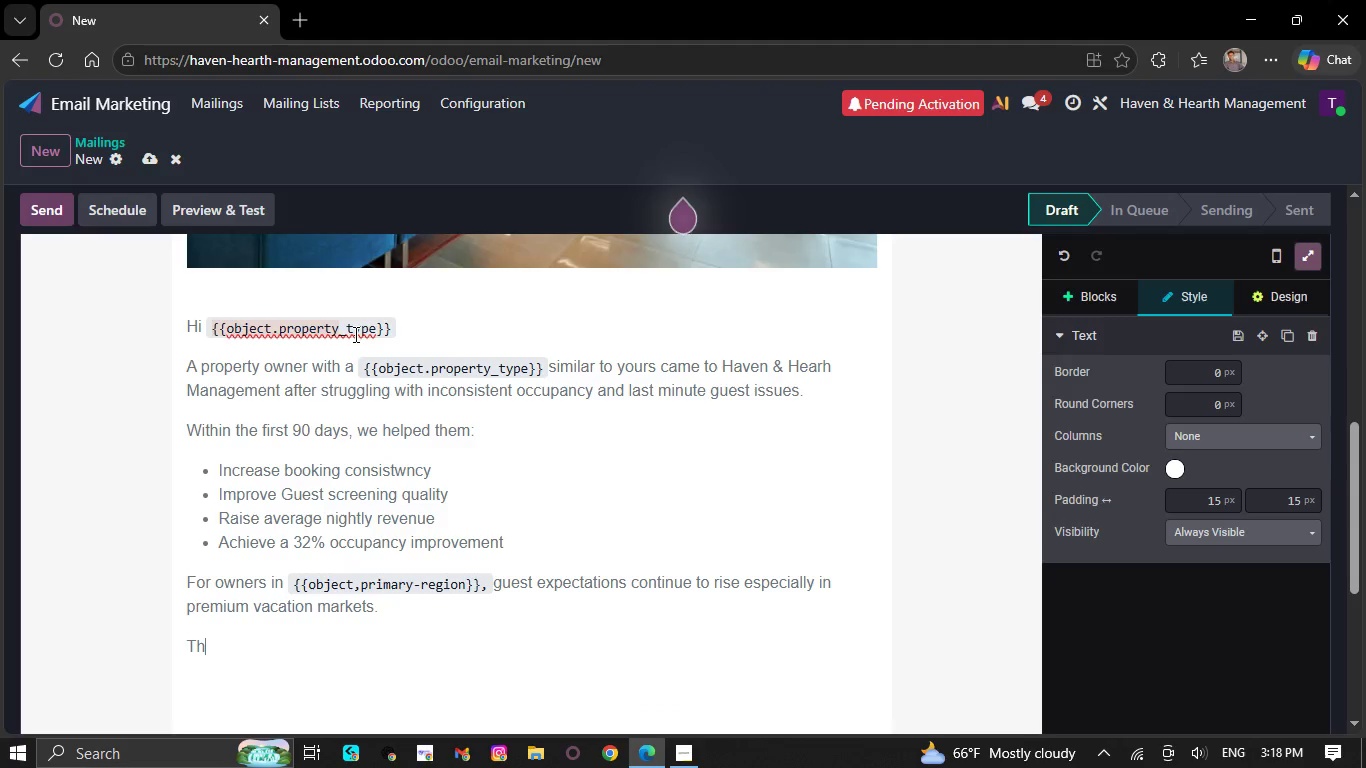 
type(at's )
 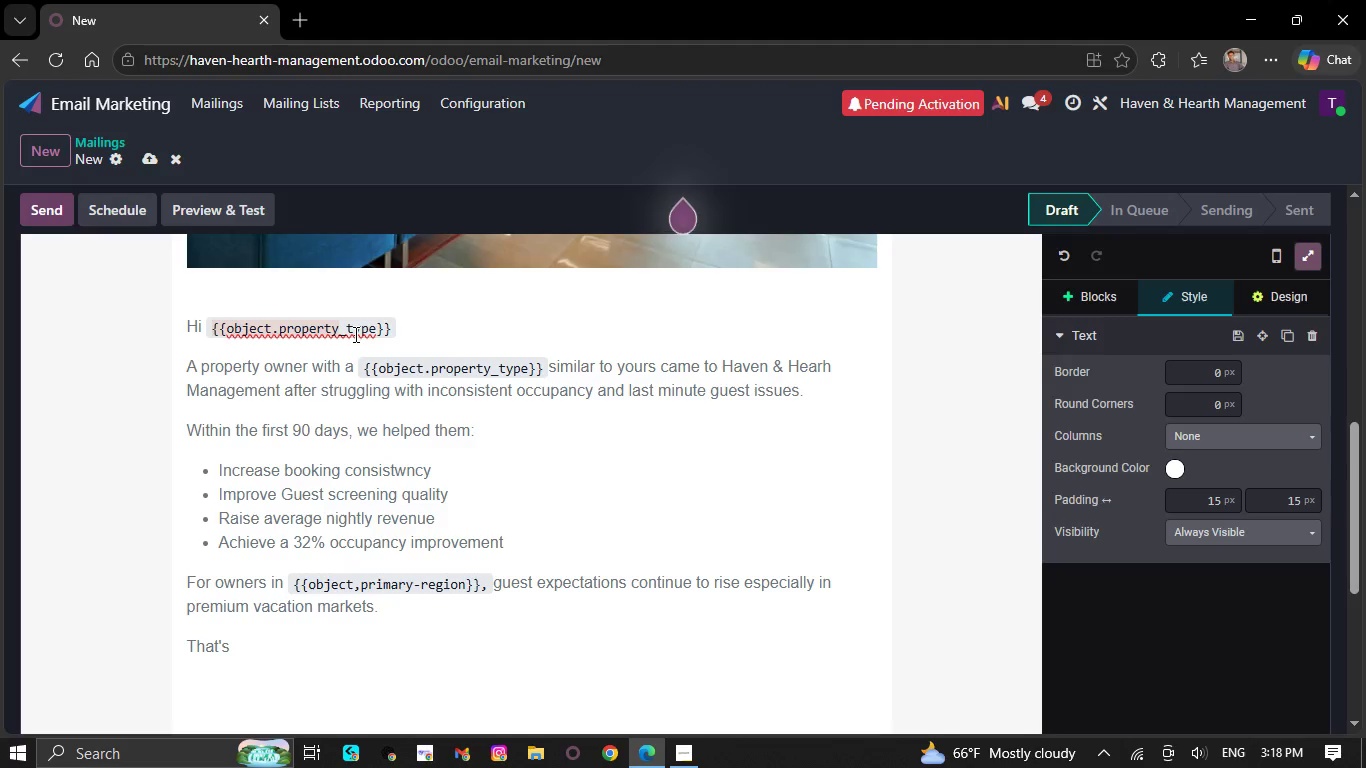 
type(why our management approach focuses on:)
 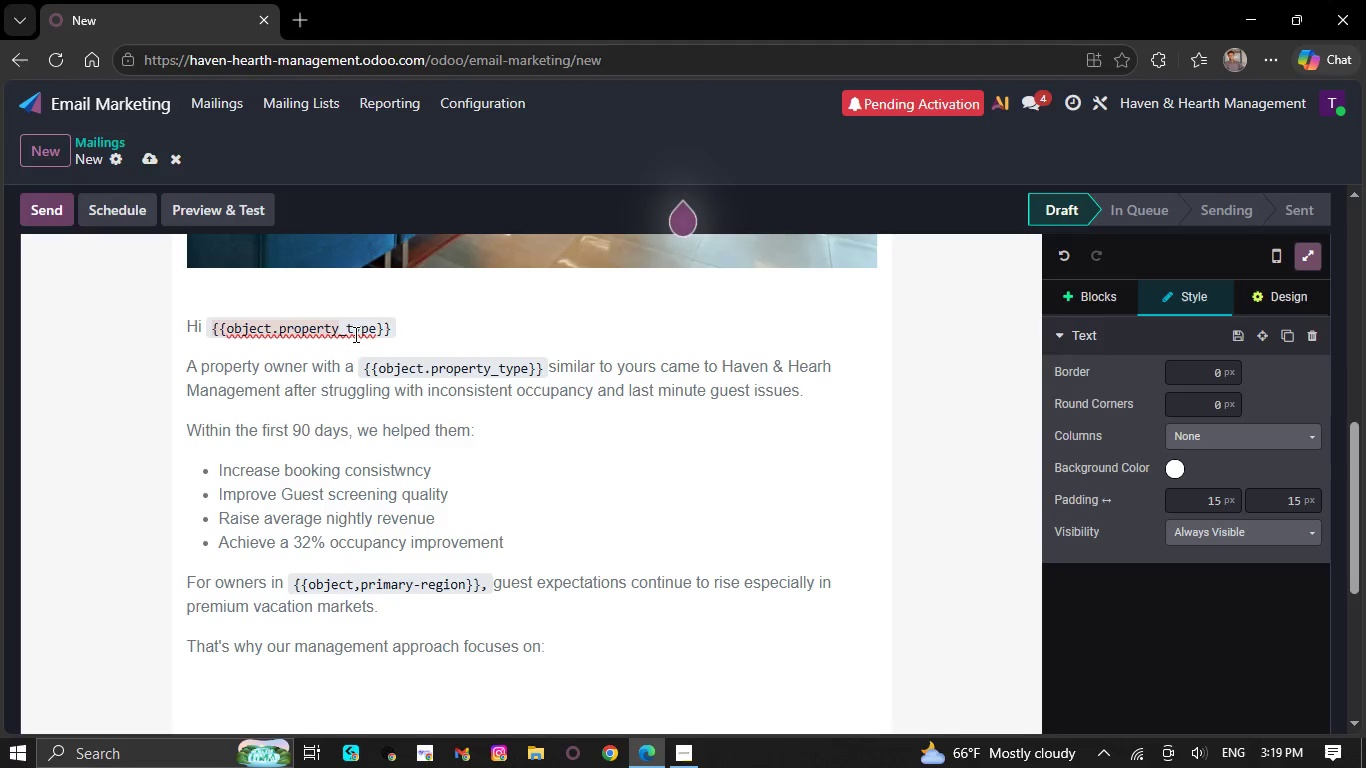 
key(NumpadEnter)
 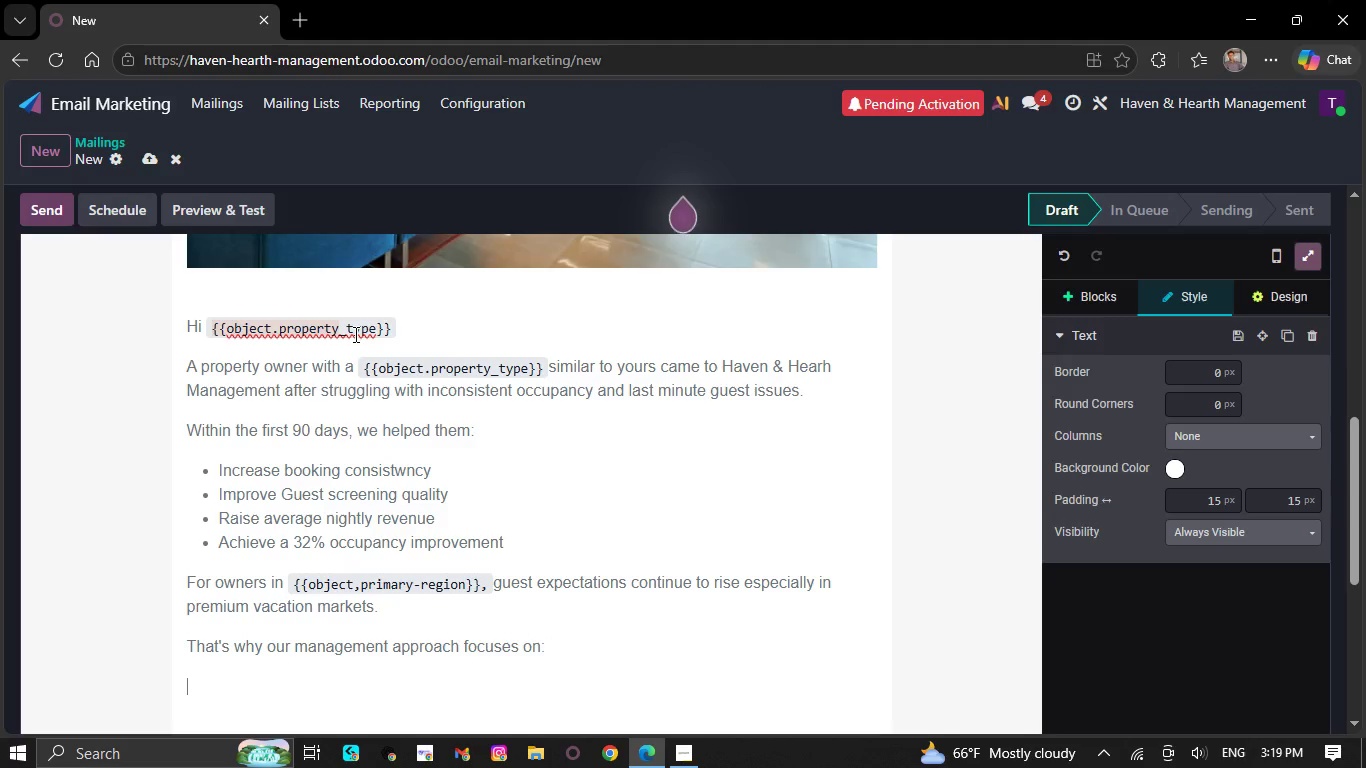 
key(CapsLock)
 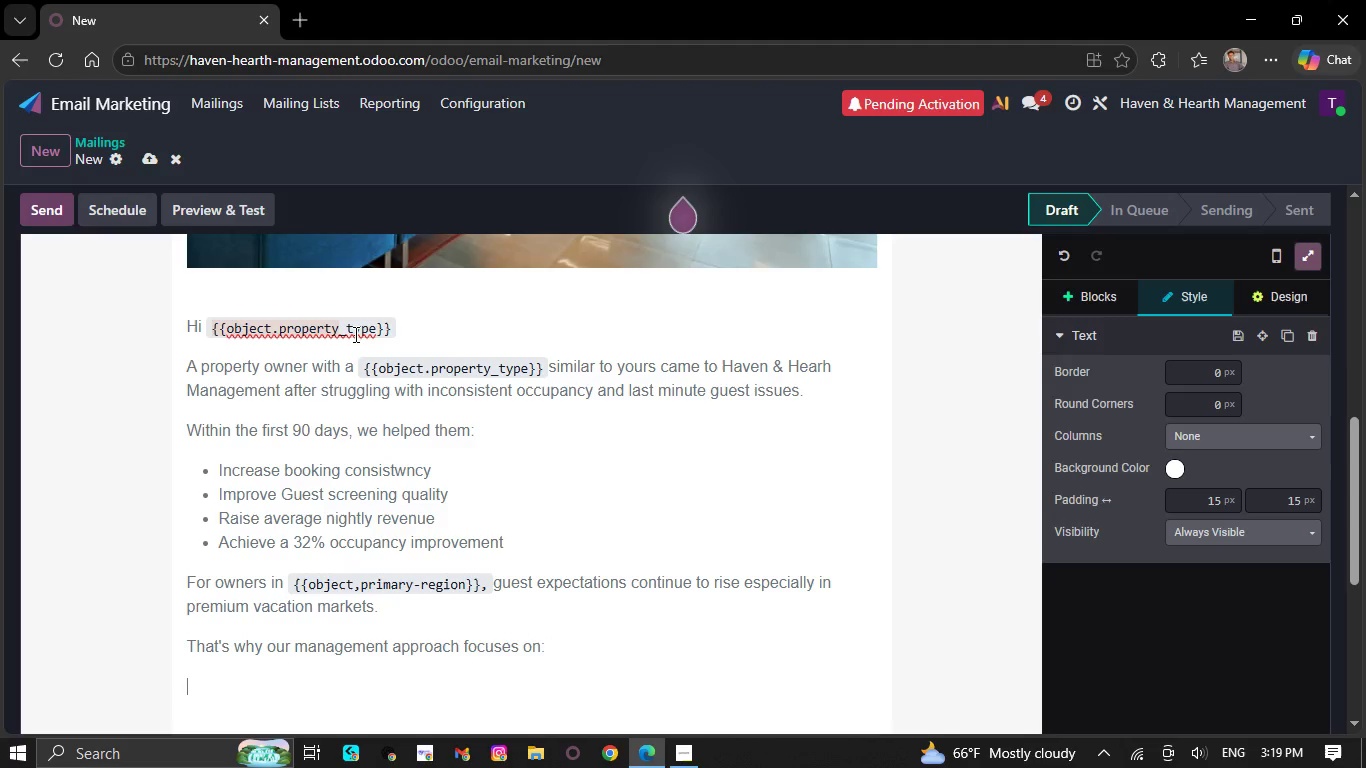 
key(Slash)
 